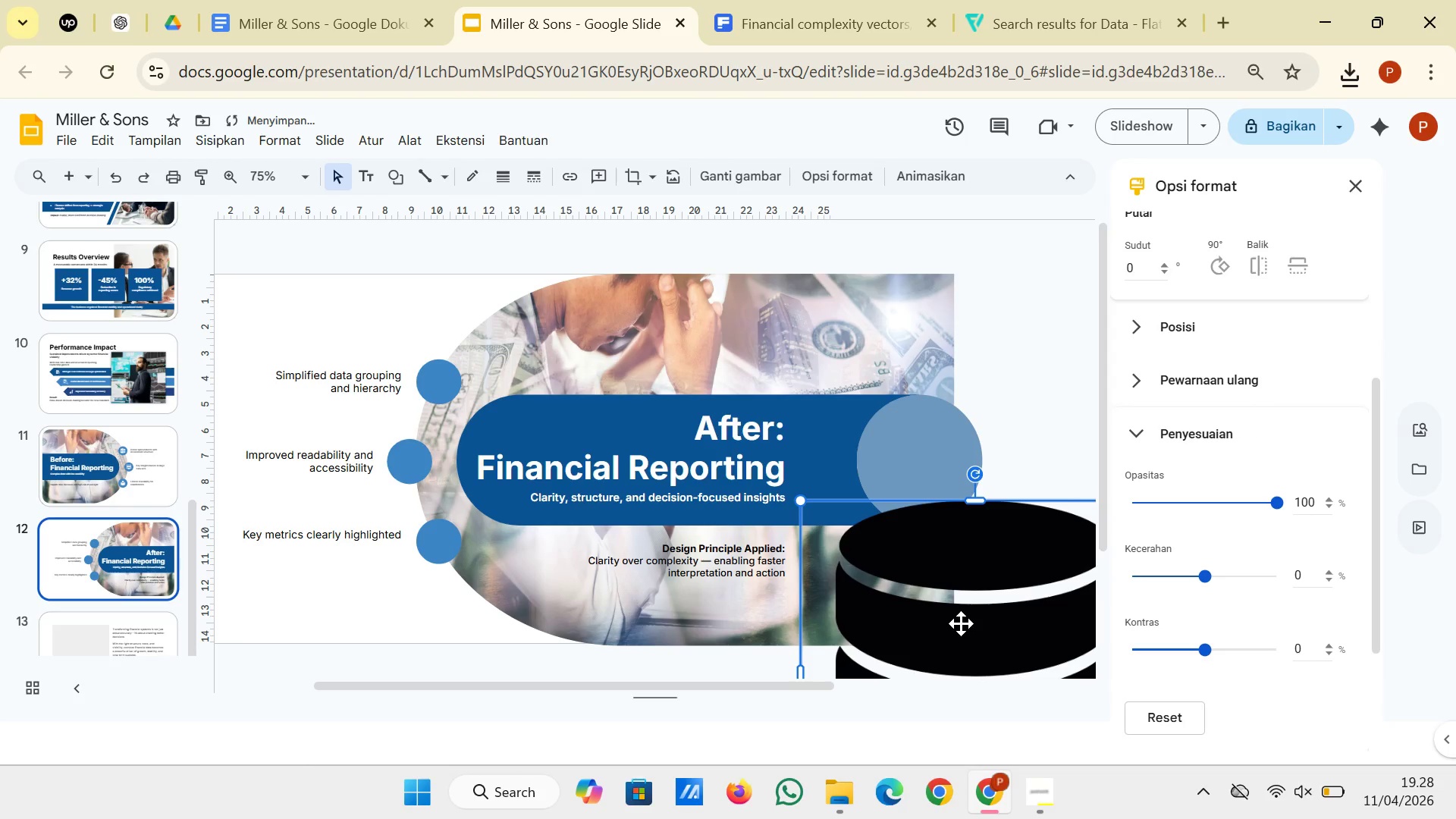 
left_click_drag(start_coordinate=[961, 623], to_coordinate=[506, 406])
 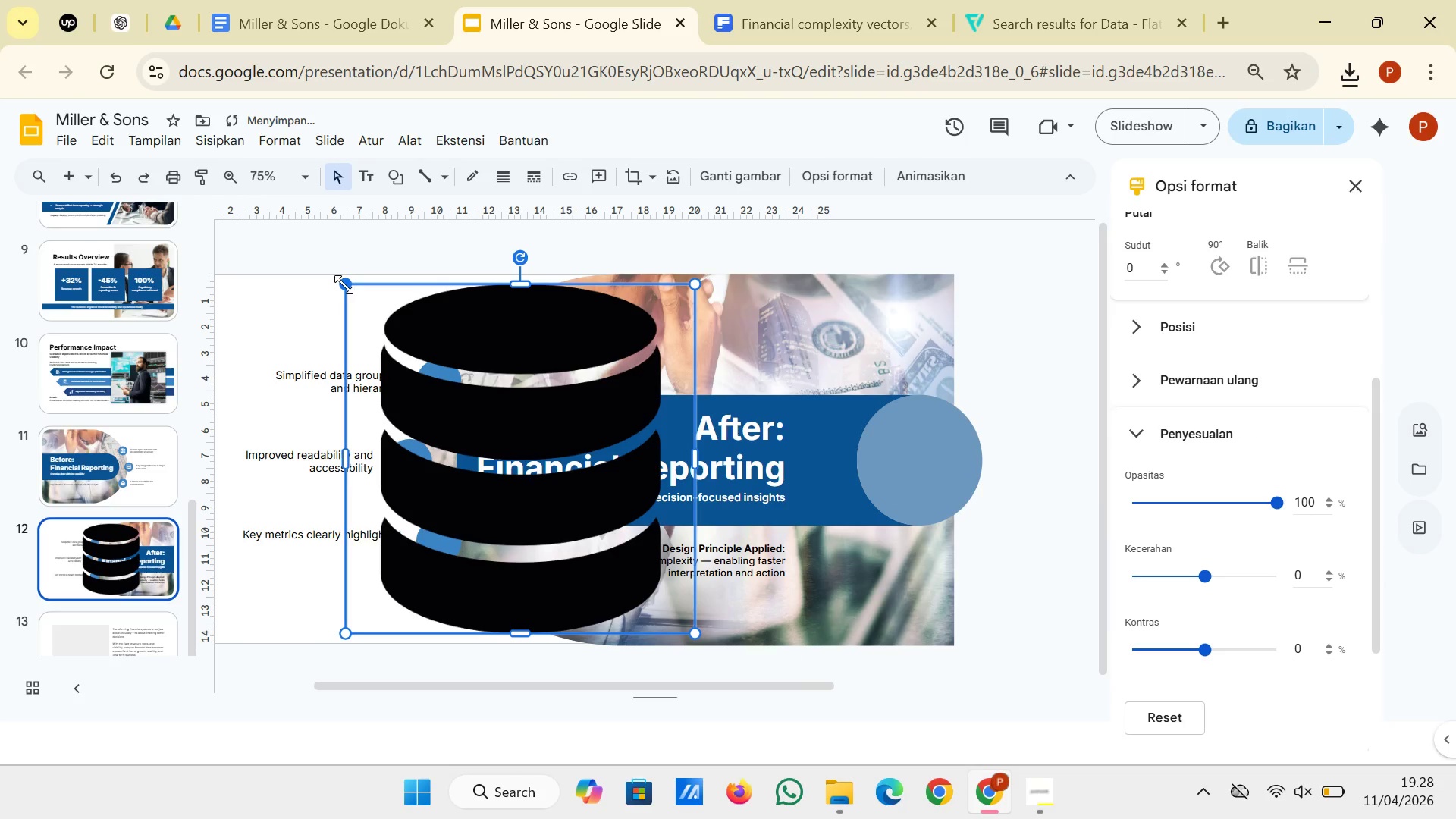 
left_click_drag(start_coordinate=[344, 284], to_coordinate=[654, 625])
 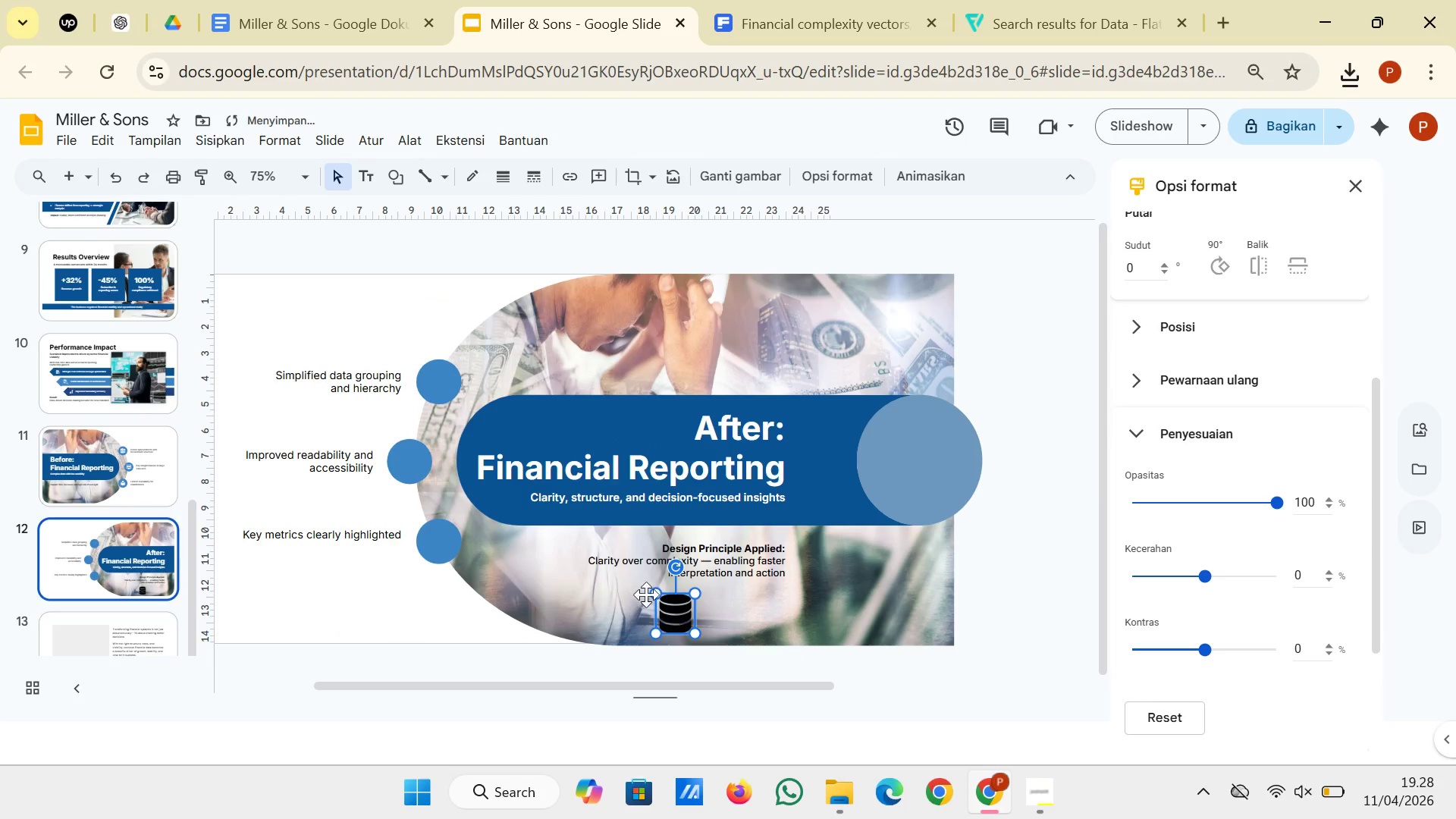 
left_click_drag(start_coordinate=[669, 623], to_coordinate=[438, 388])
 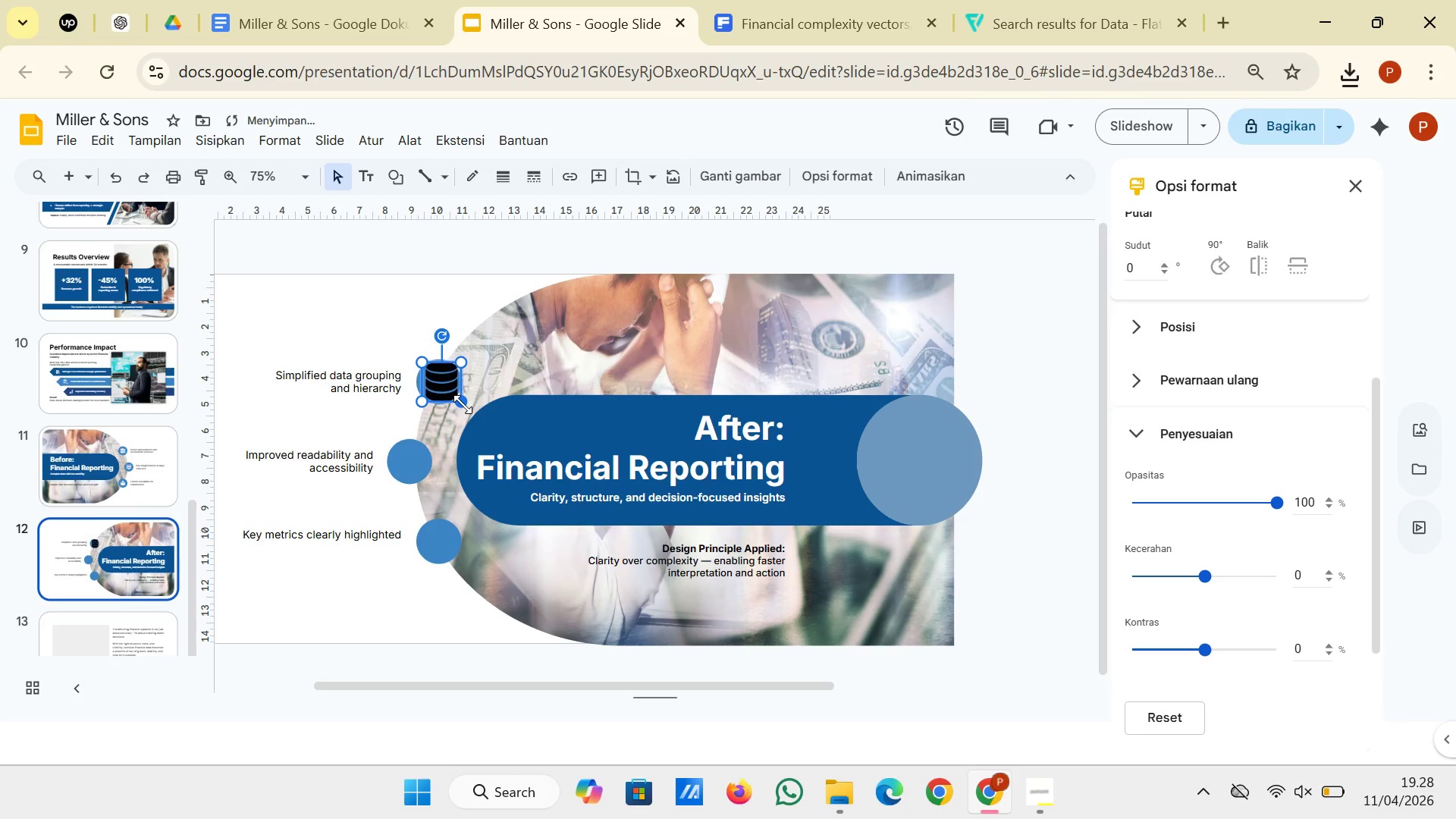 
left_click_drag(start_coordinate=[463, 405], to_coordinate=[444, 387])
 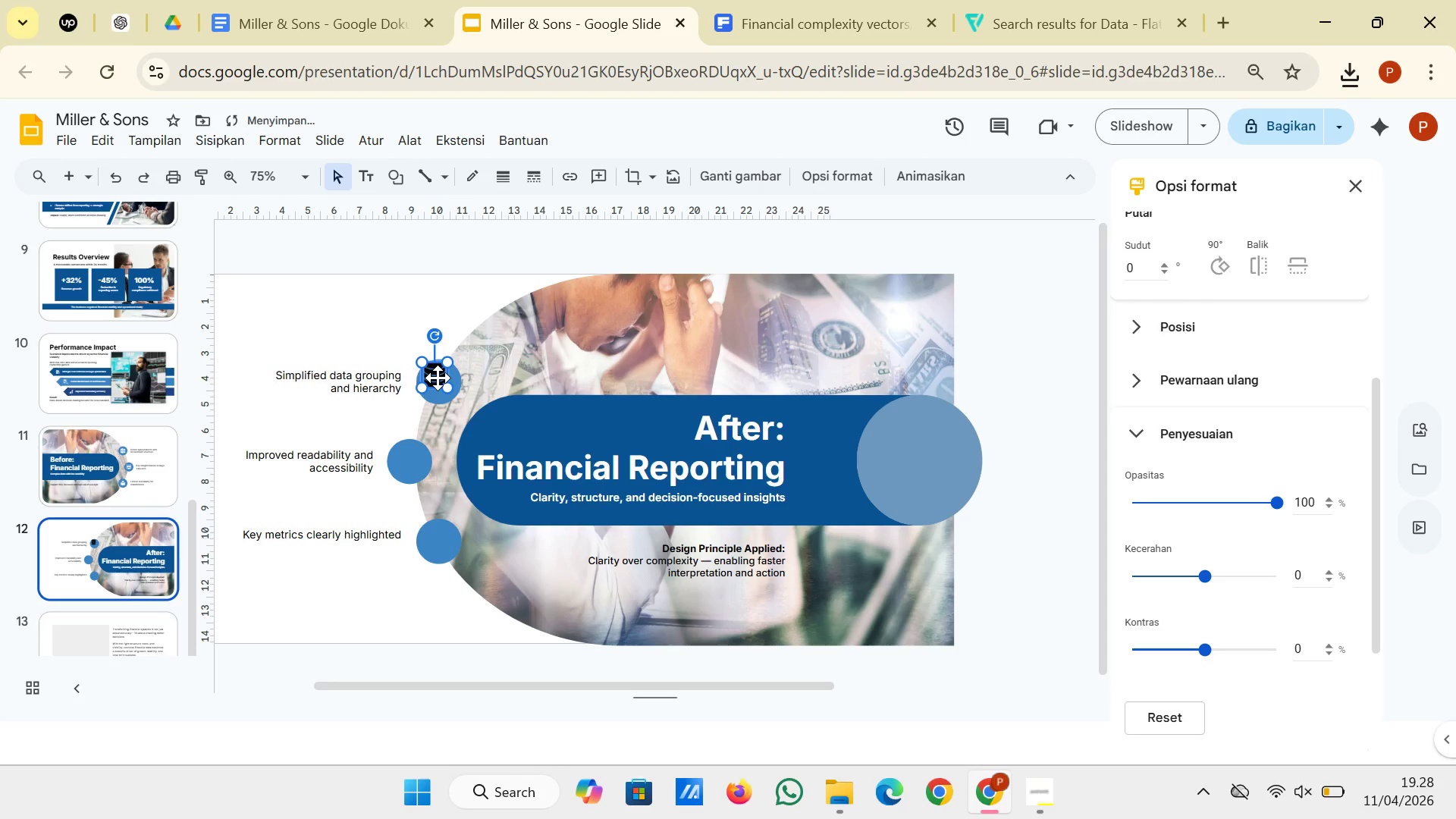 
left_click_drag(start_coordinate=[438, 378], to_coordinate=[439, 383])
 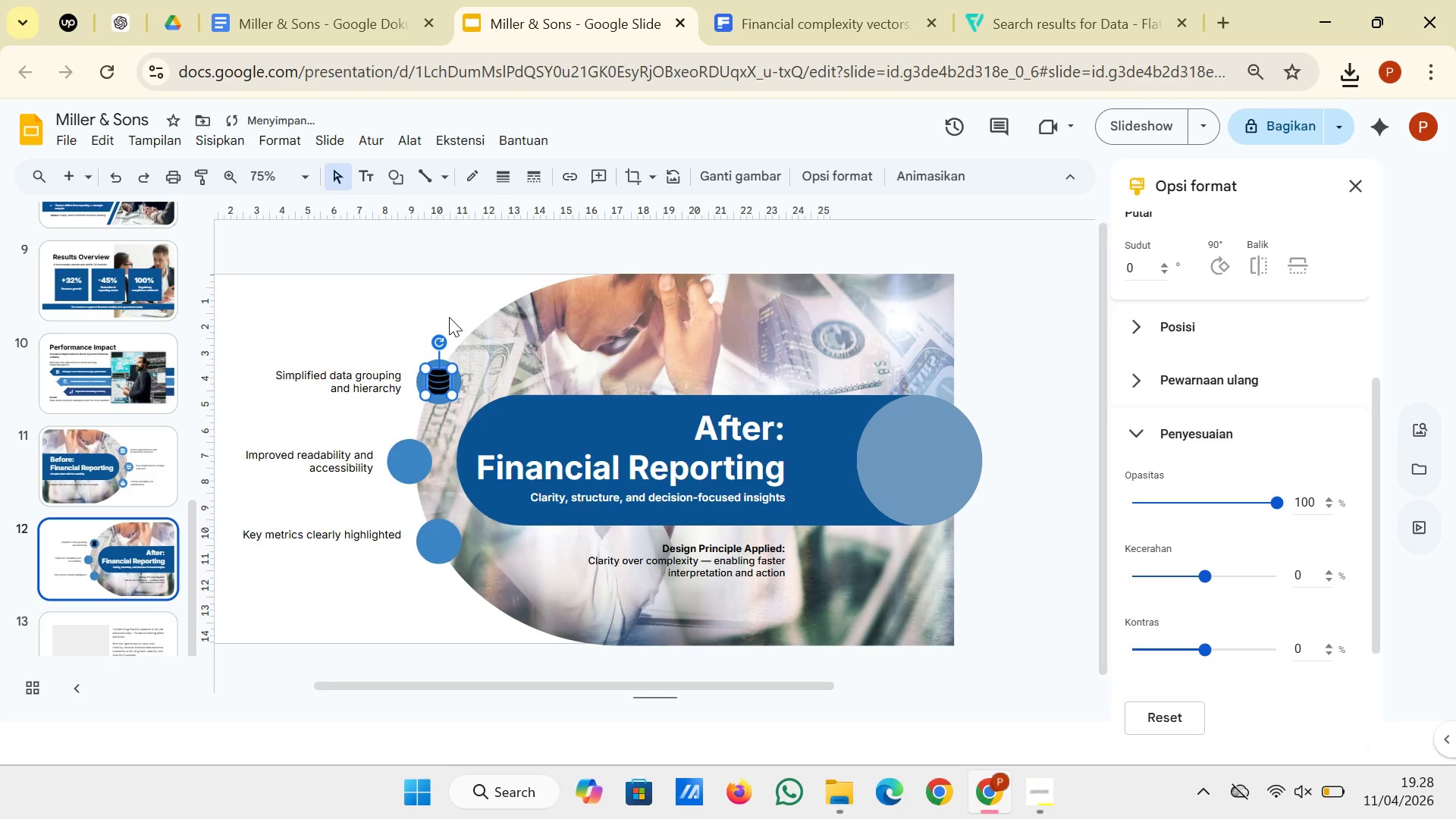 
left_click([449, 317])
 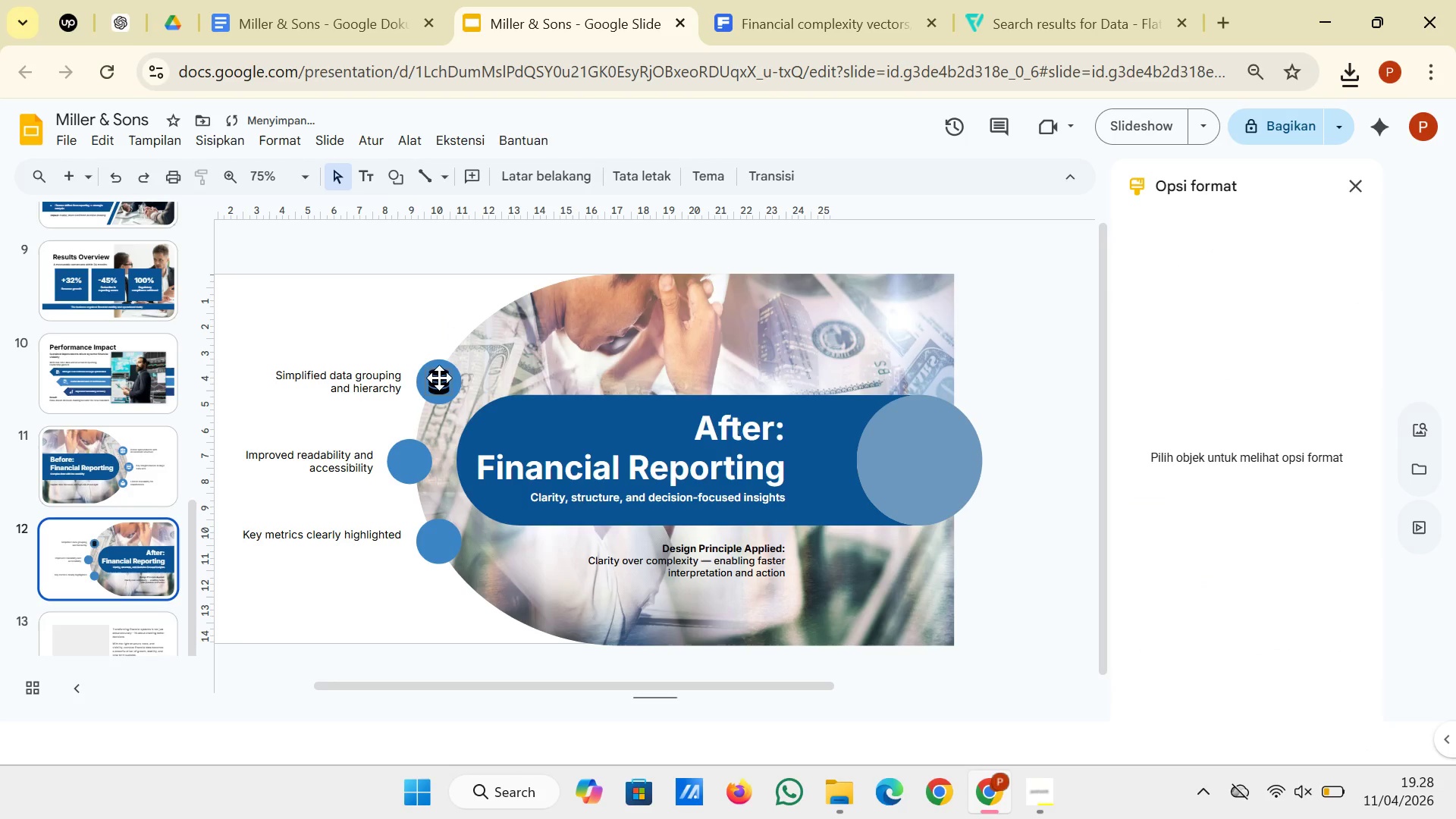 
left_click([435, 382])
 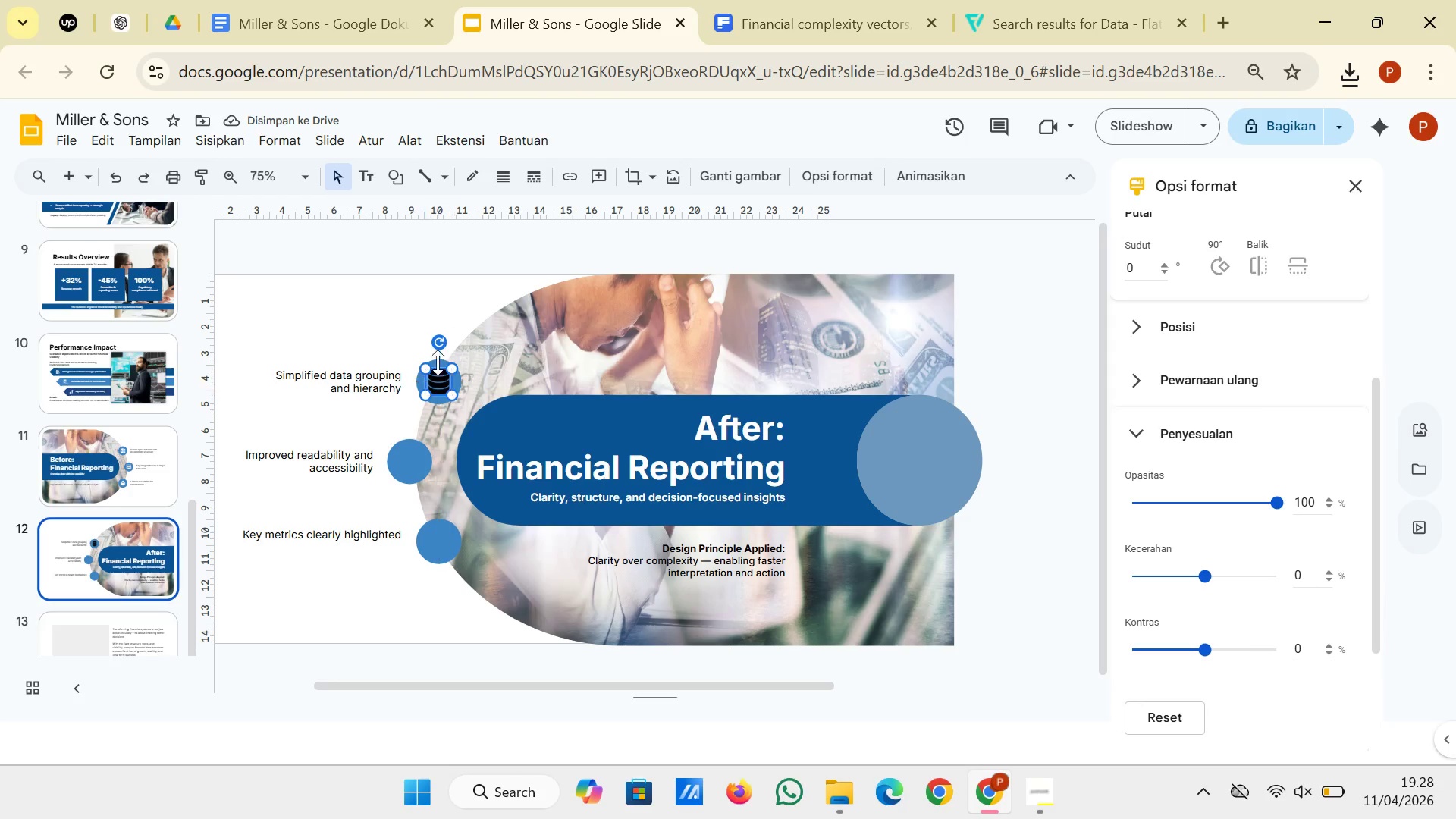 
left_click([441, 286])
 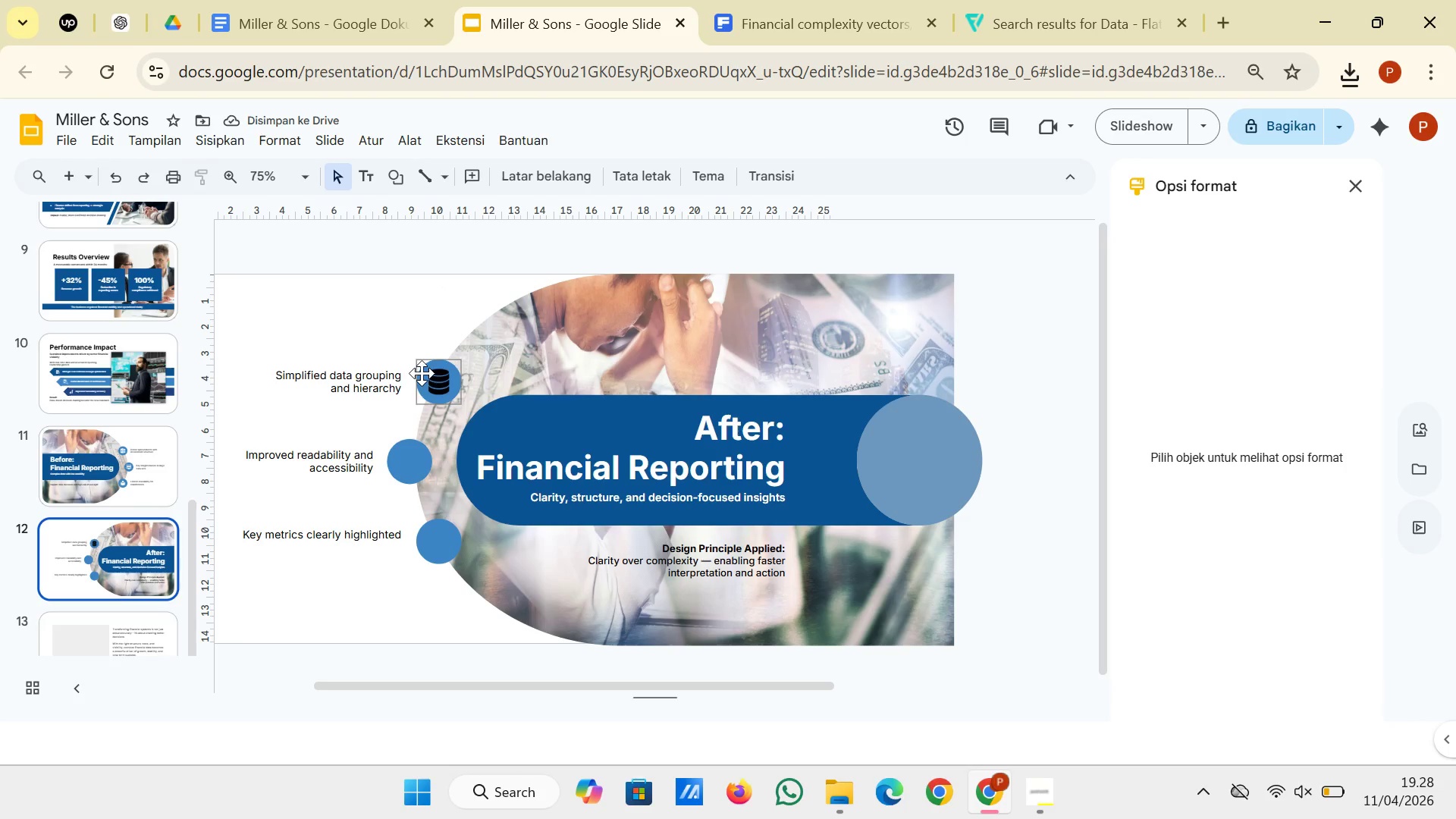 
left_click([440, 384])
 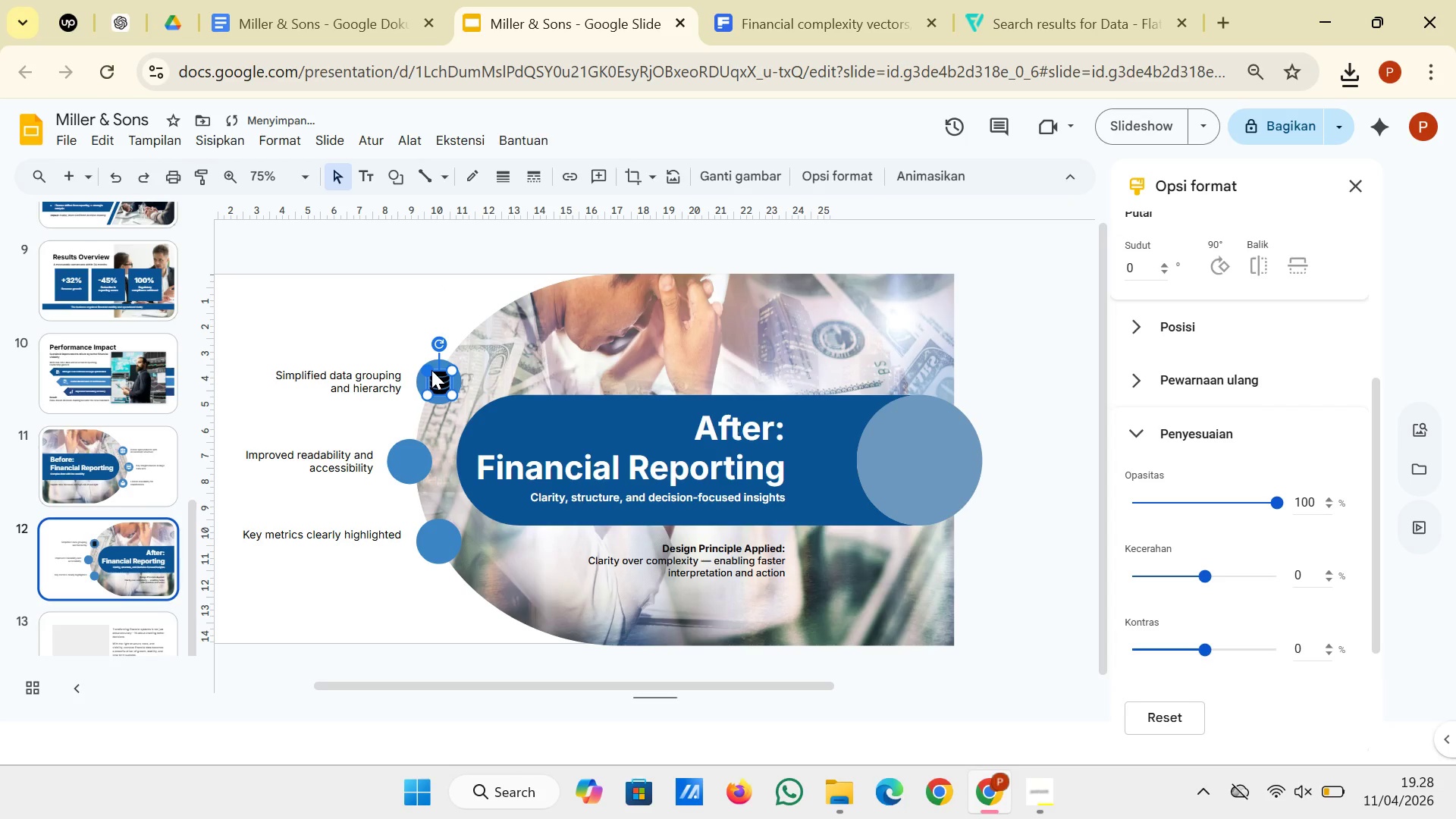 
wait(9.8)
 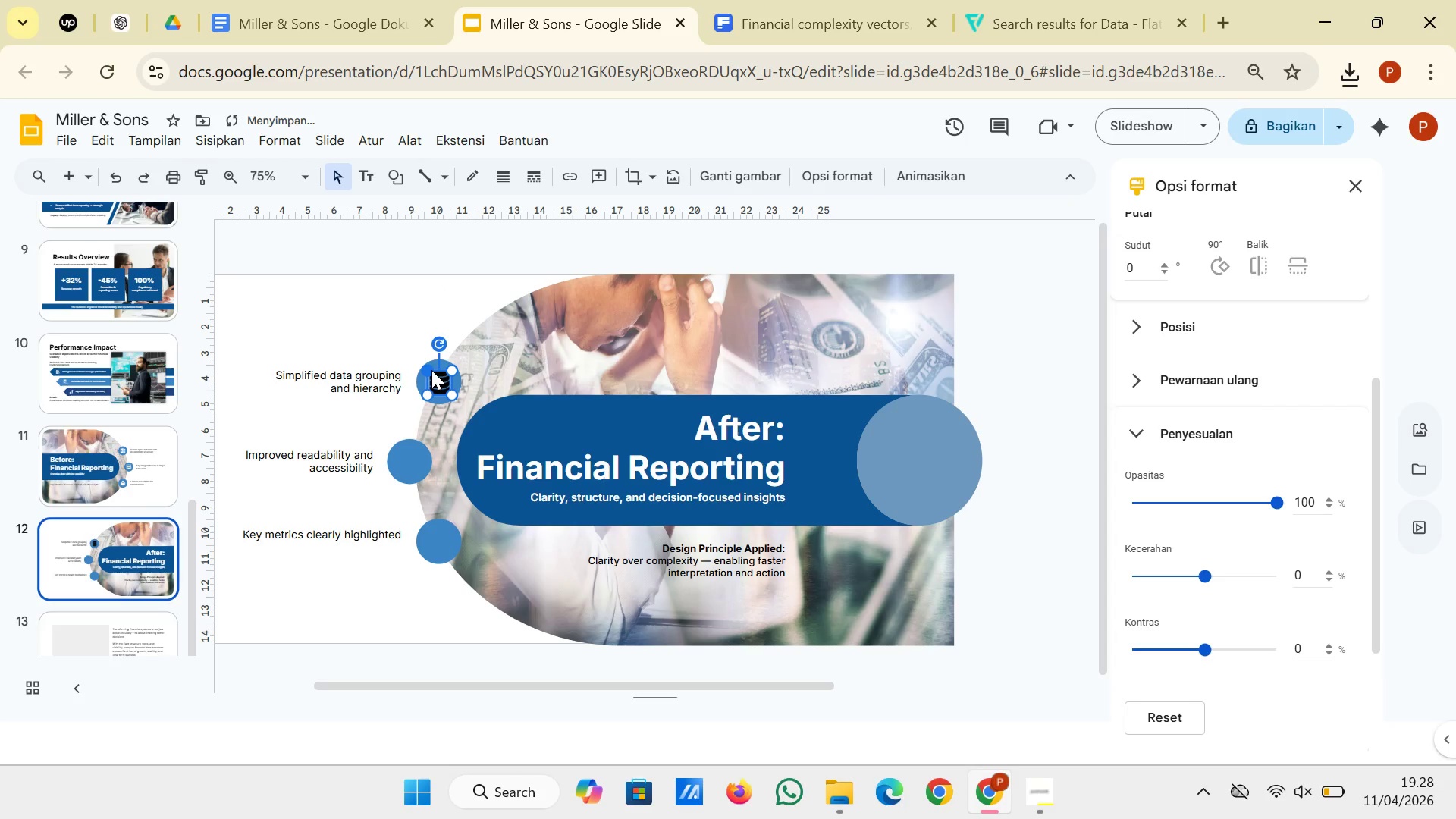 
left_click([446, 303])
 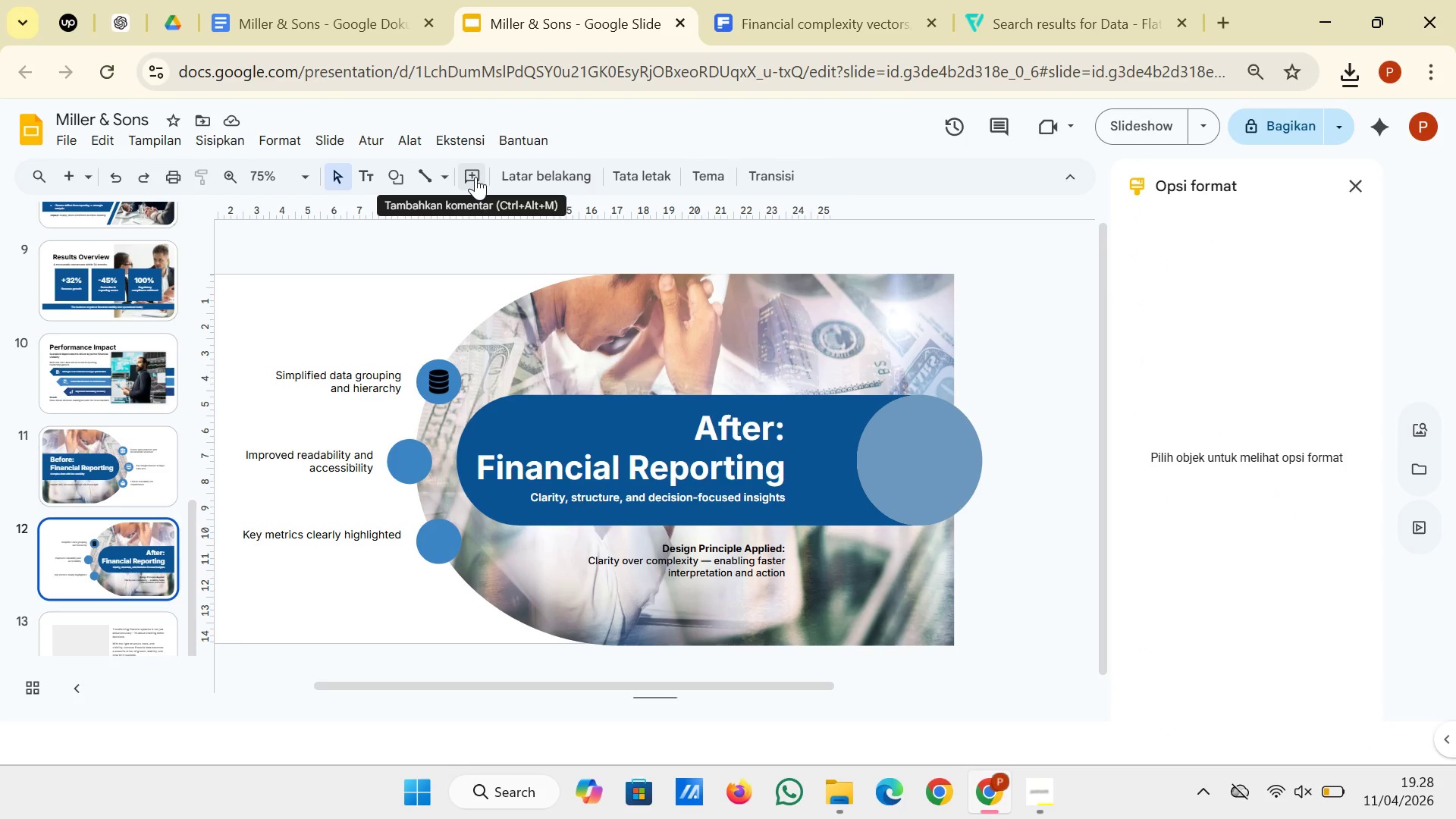 
wait(7.0)
 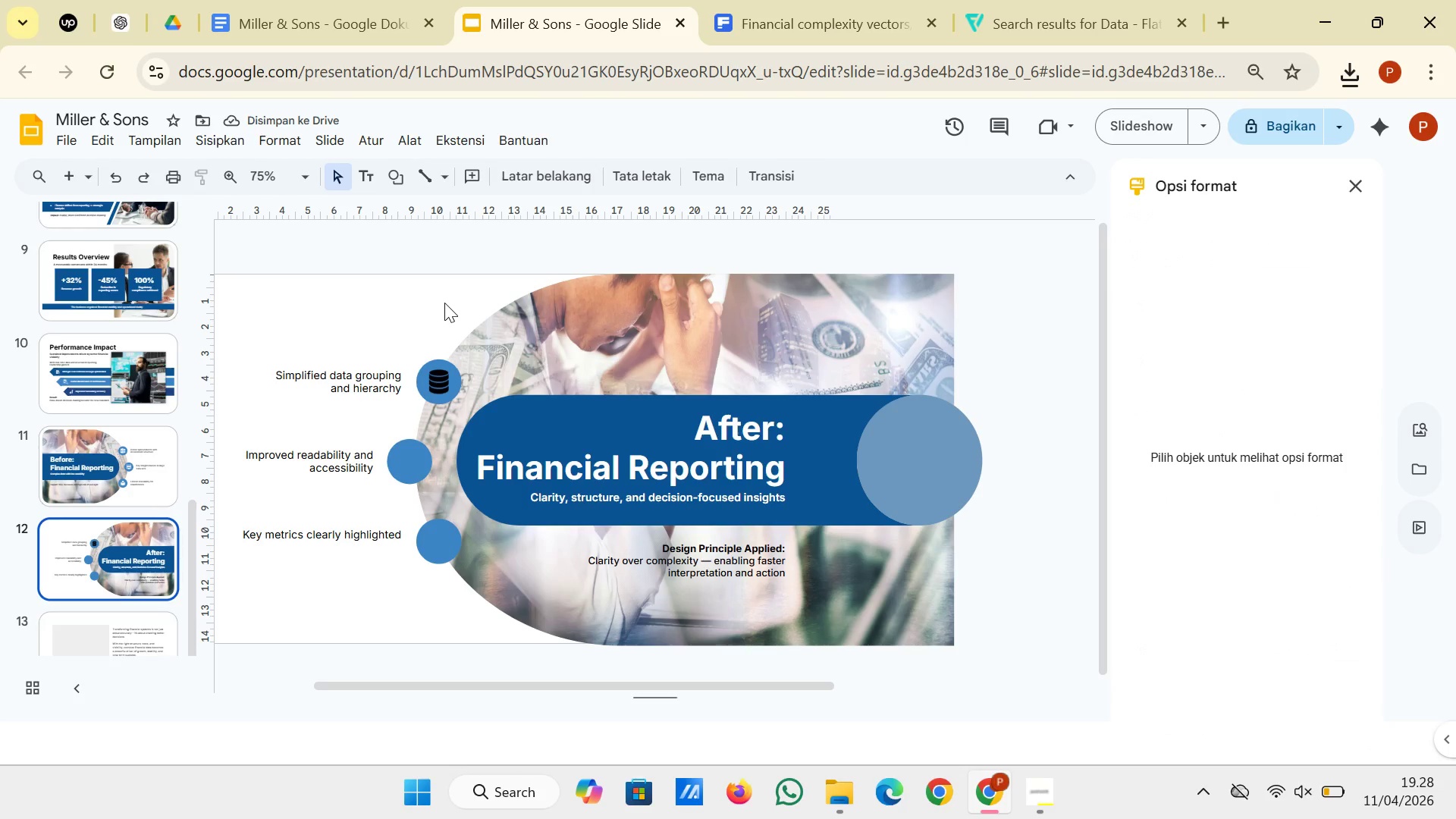 
left_click([437, 373])
 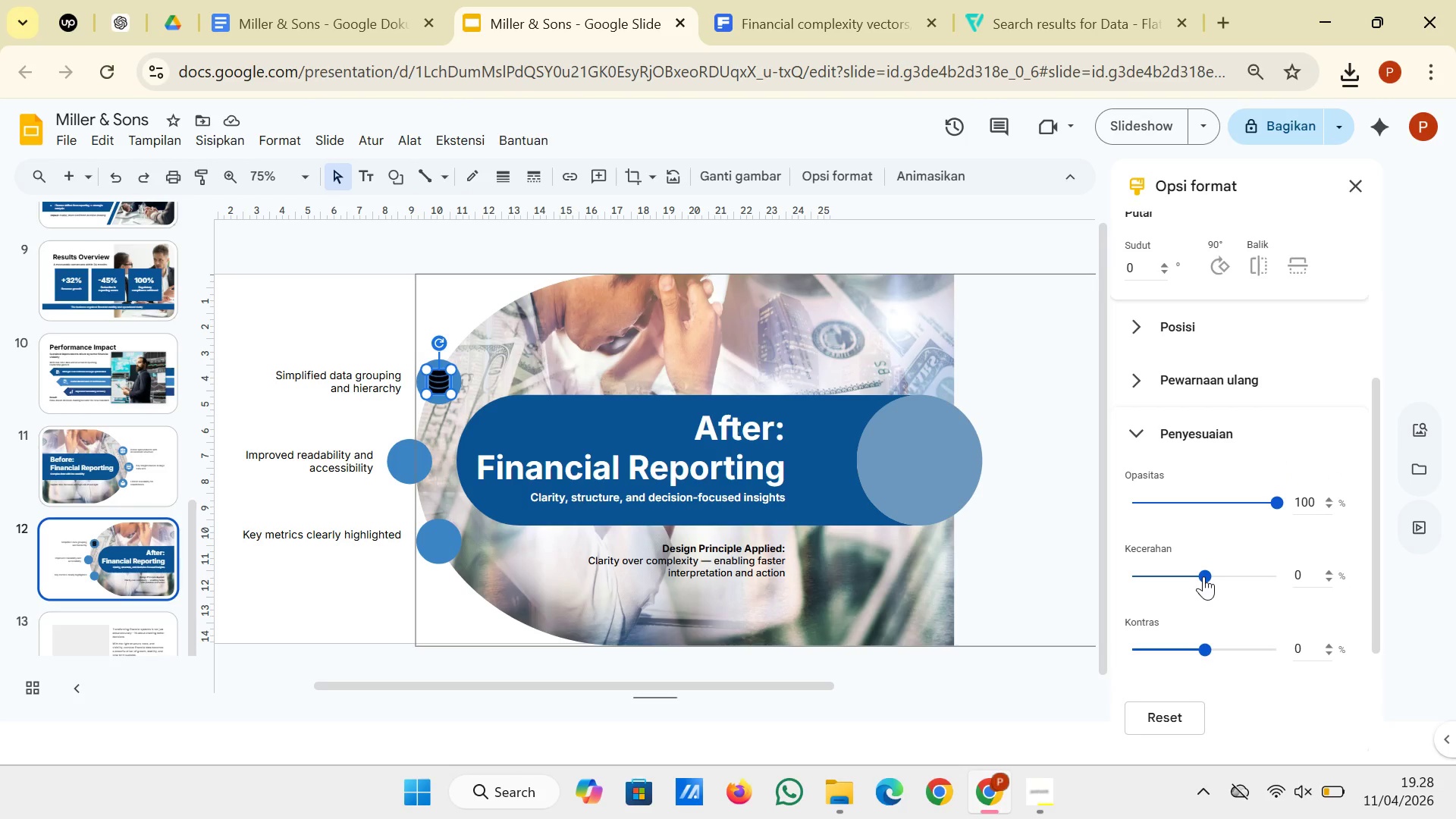 
left_click_drag(start_coordinate=[1210, 573], to_coordinate=[1319, 550])
 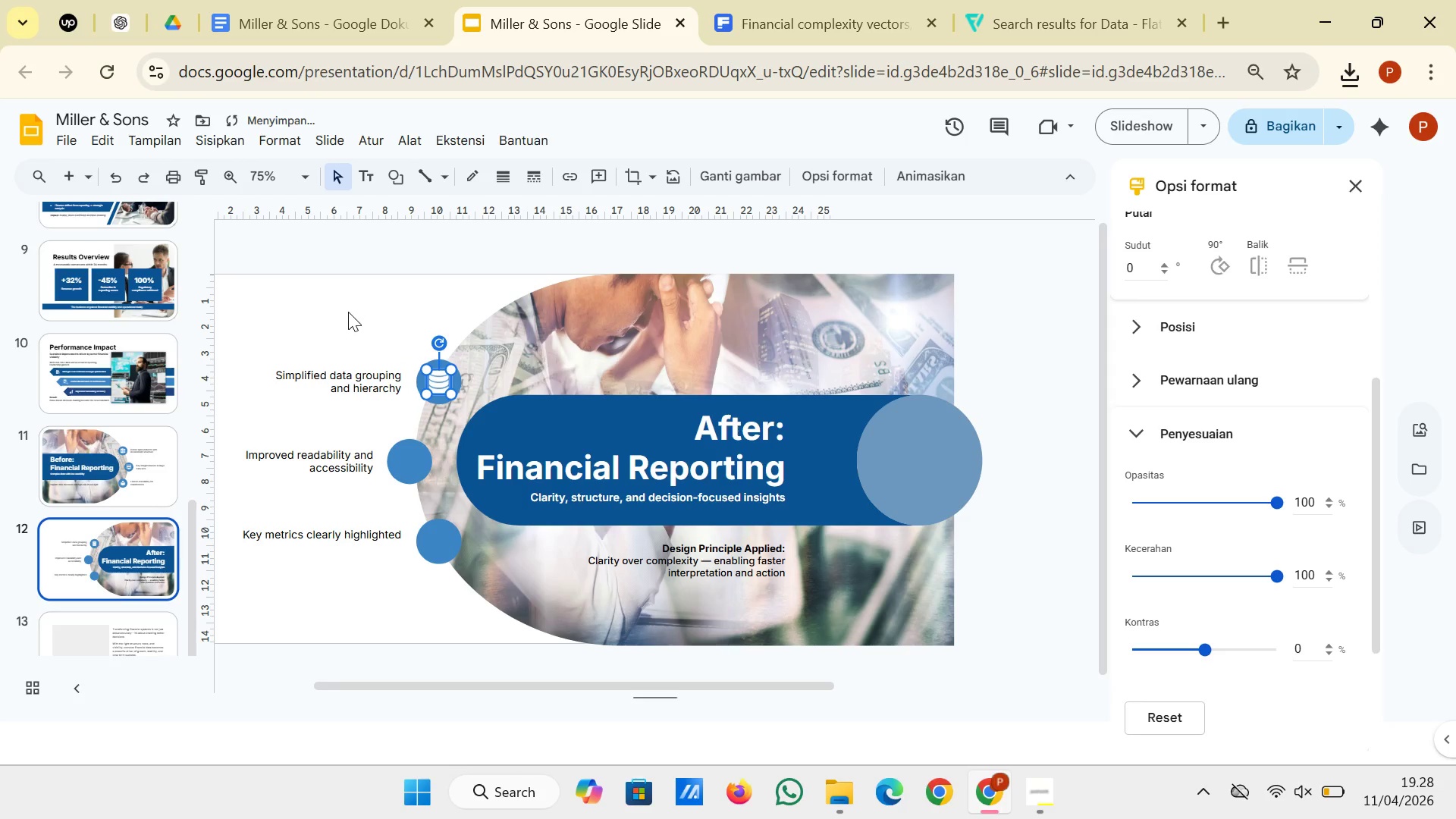 
left_click([349, 309])
 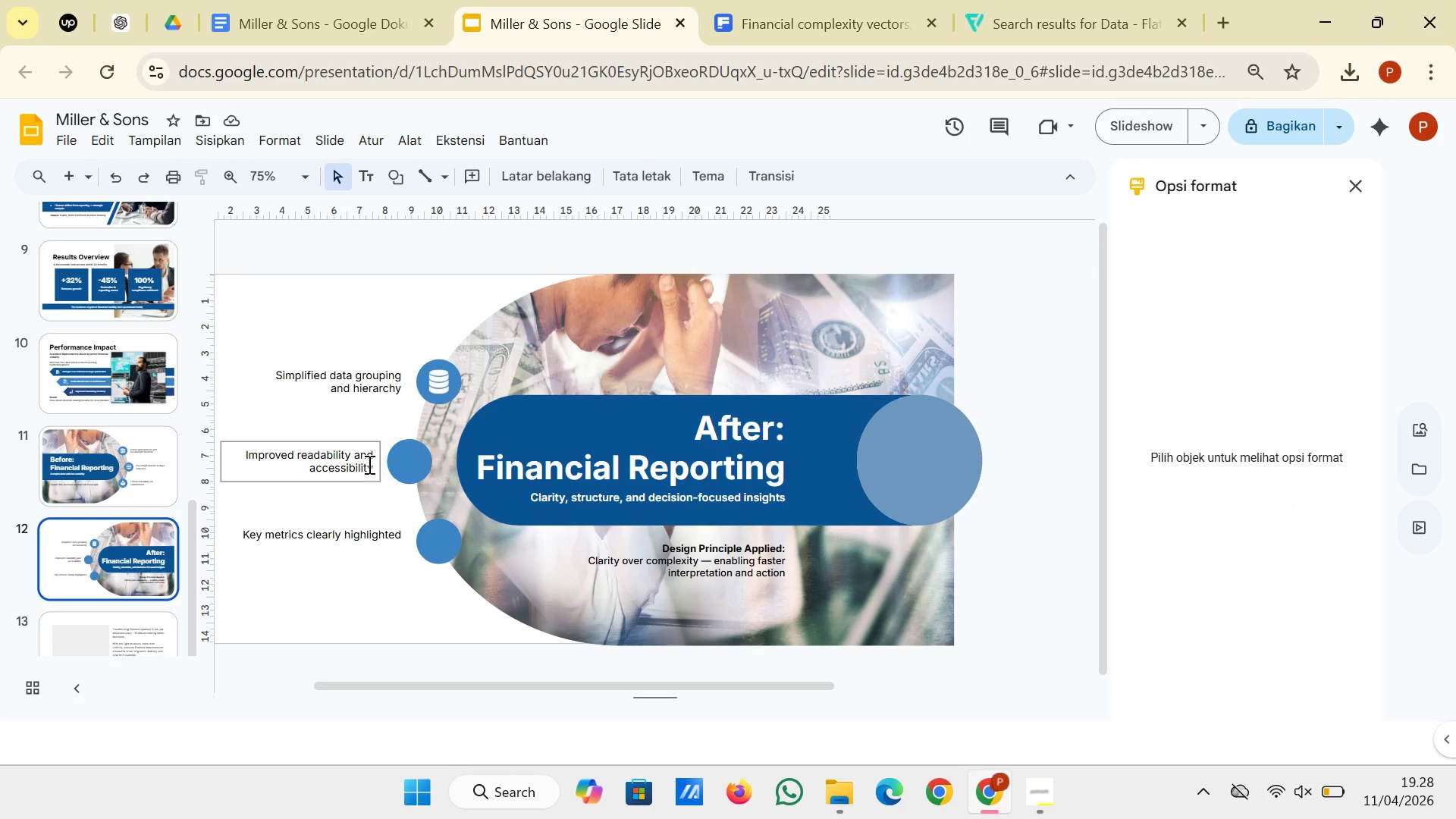 
wait(10.31)
 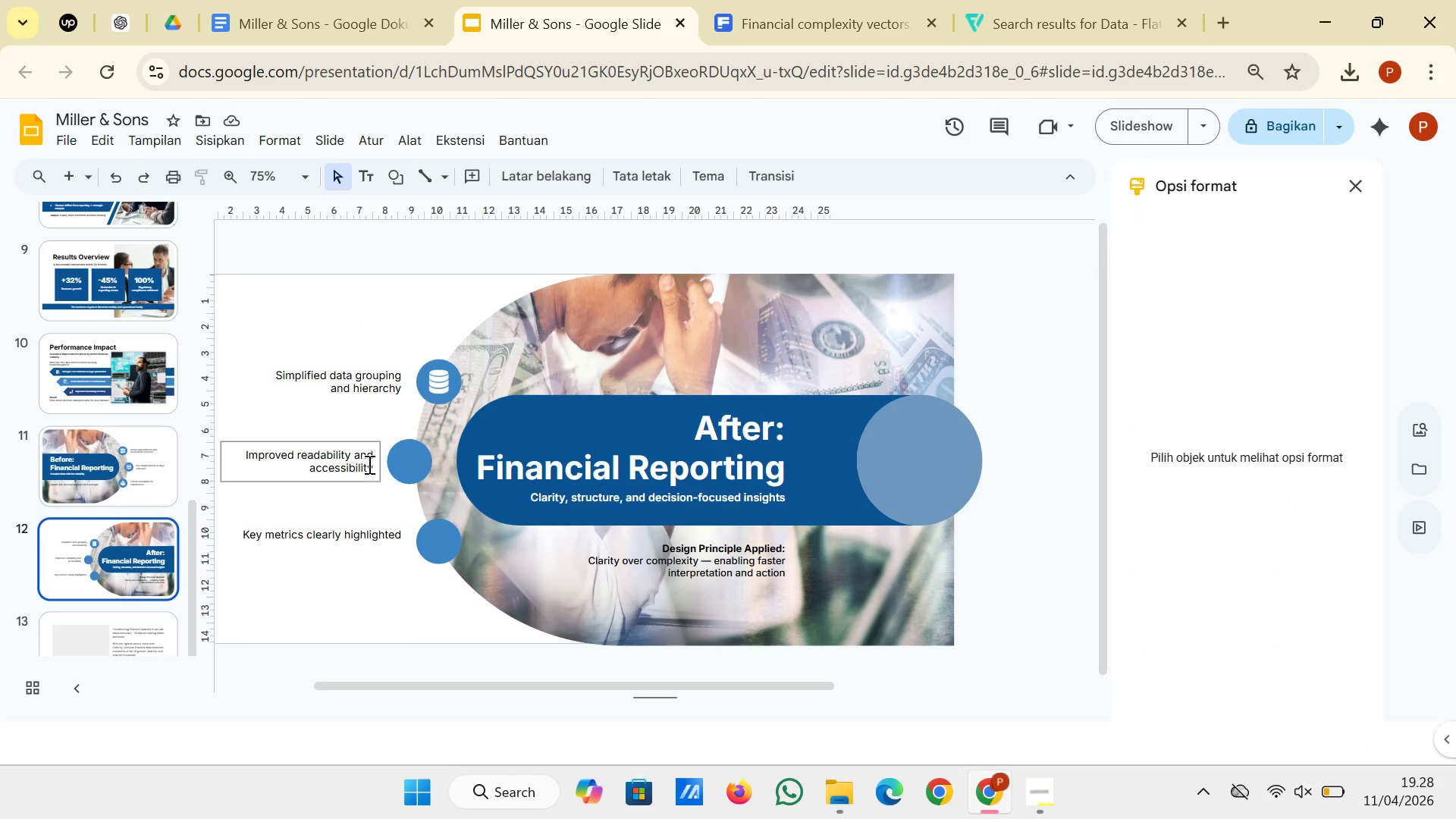 
left_click([106, 435])
 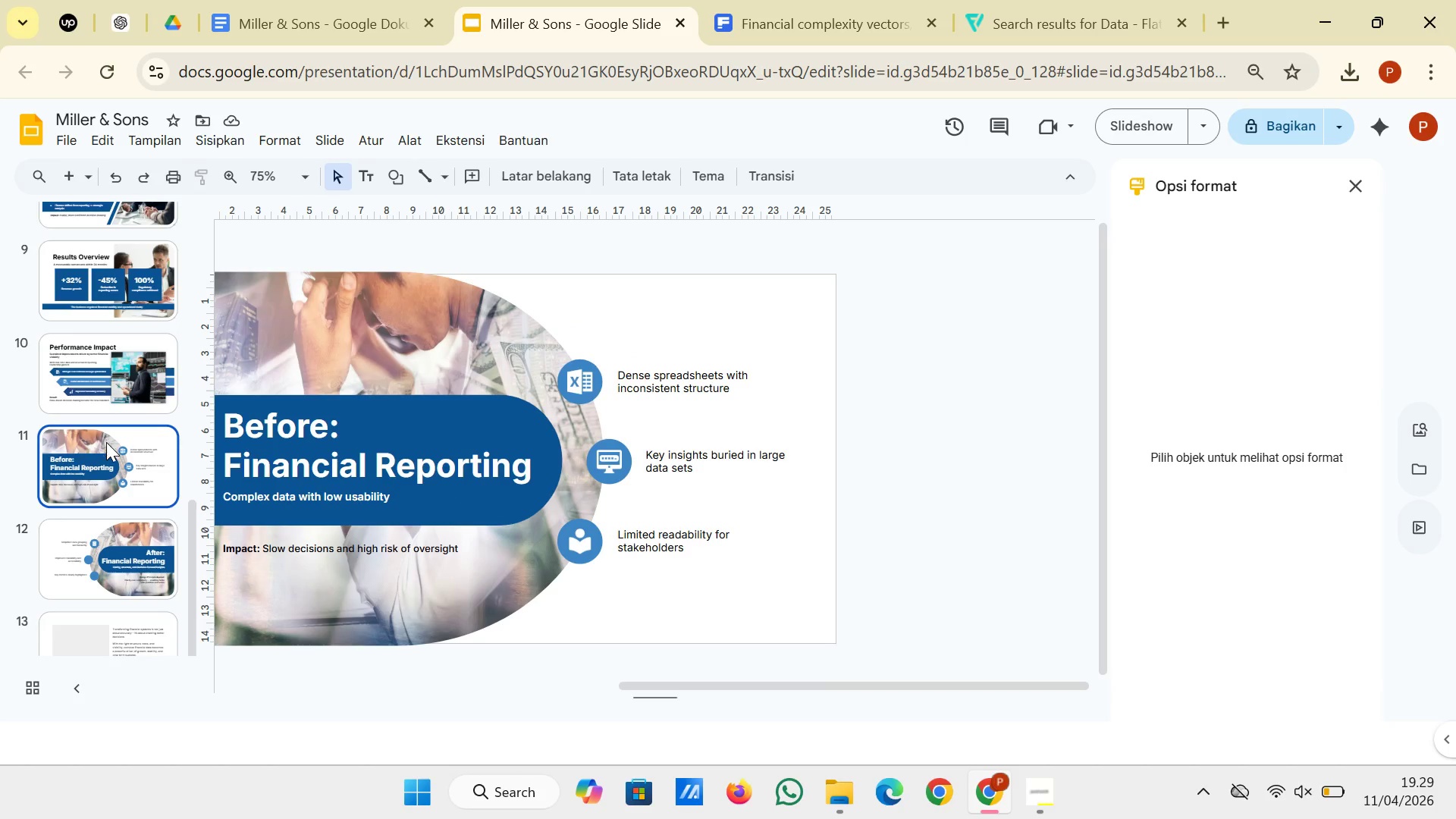 
left_click([71, 535])
 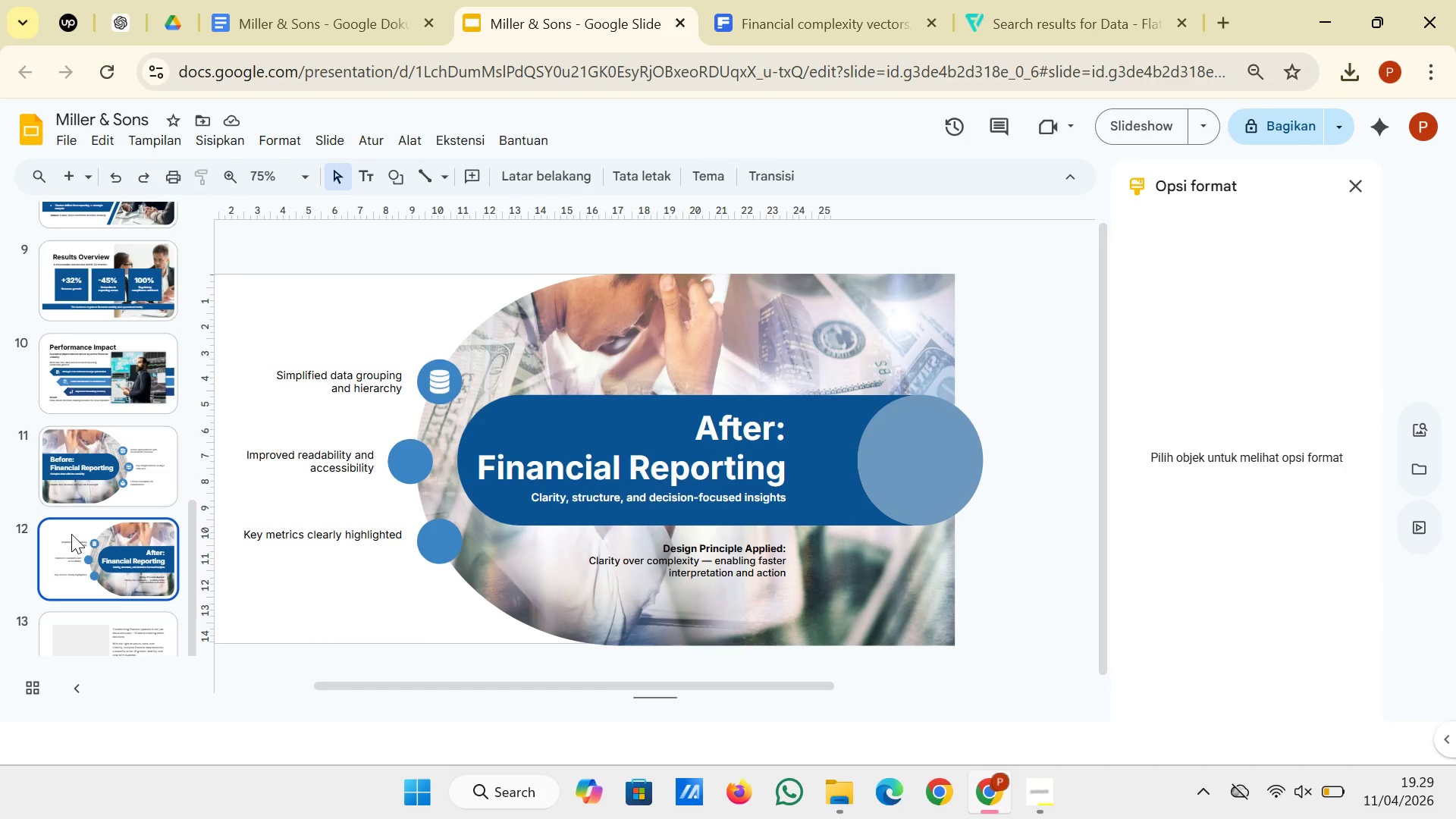 
wait(5.89)
 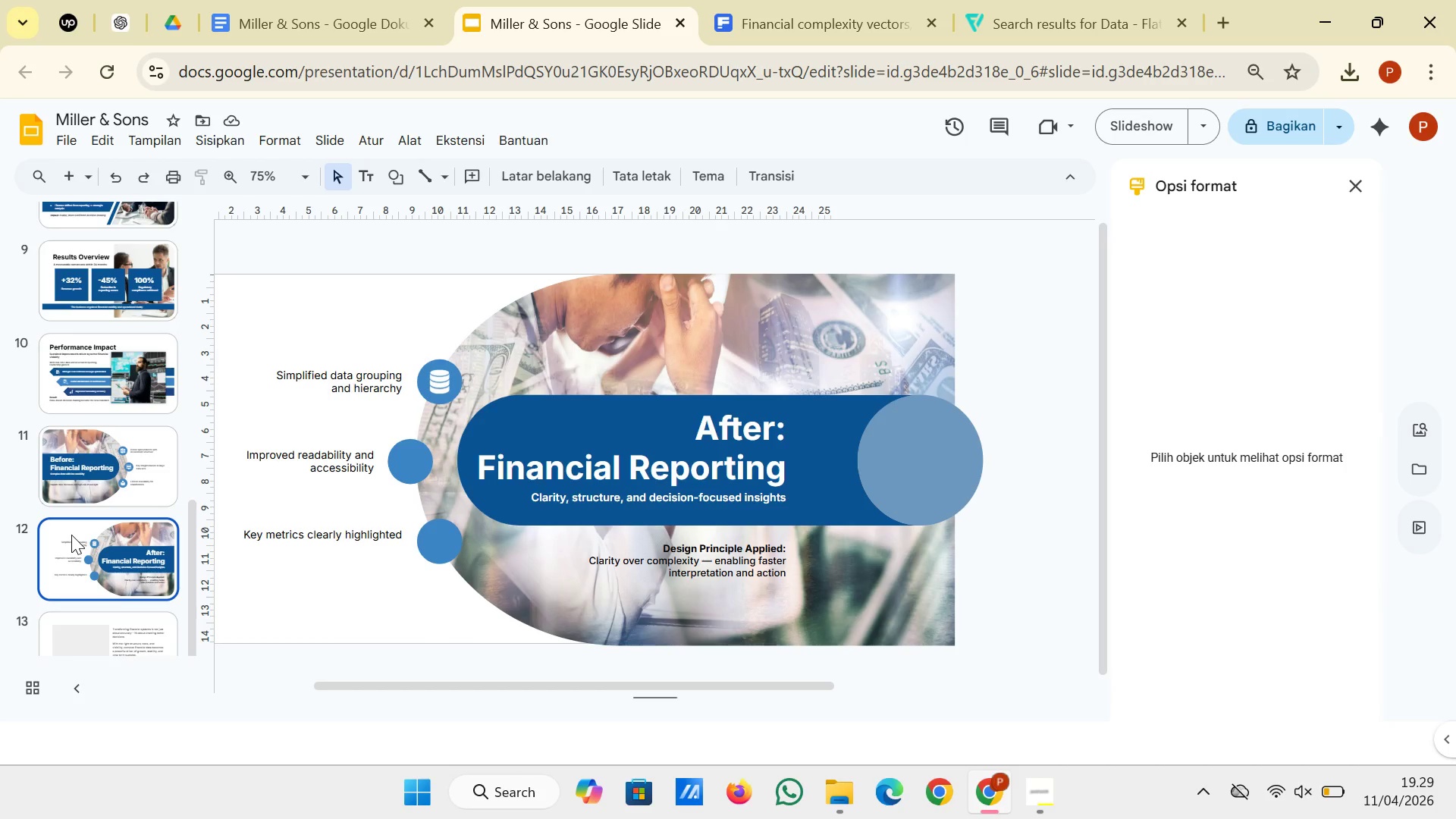 
left_click([315, 524])
 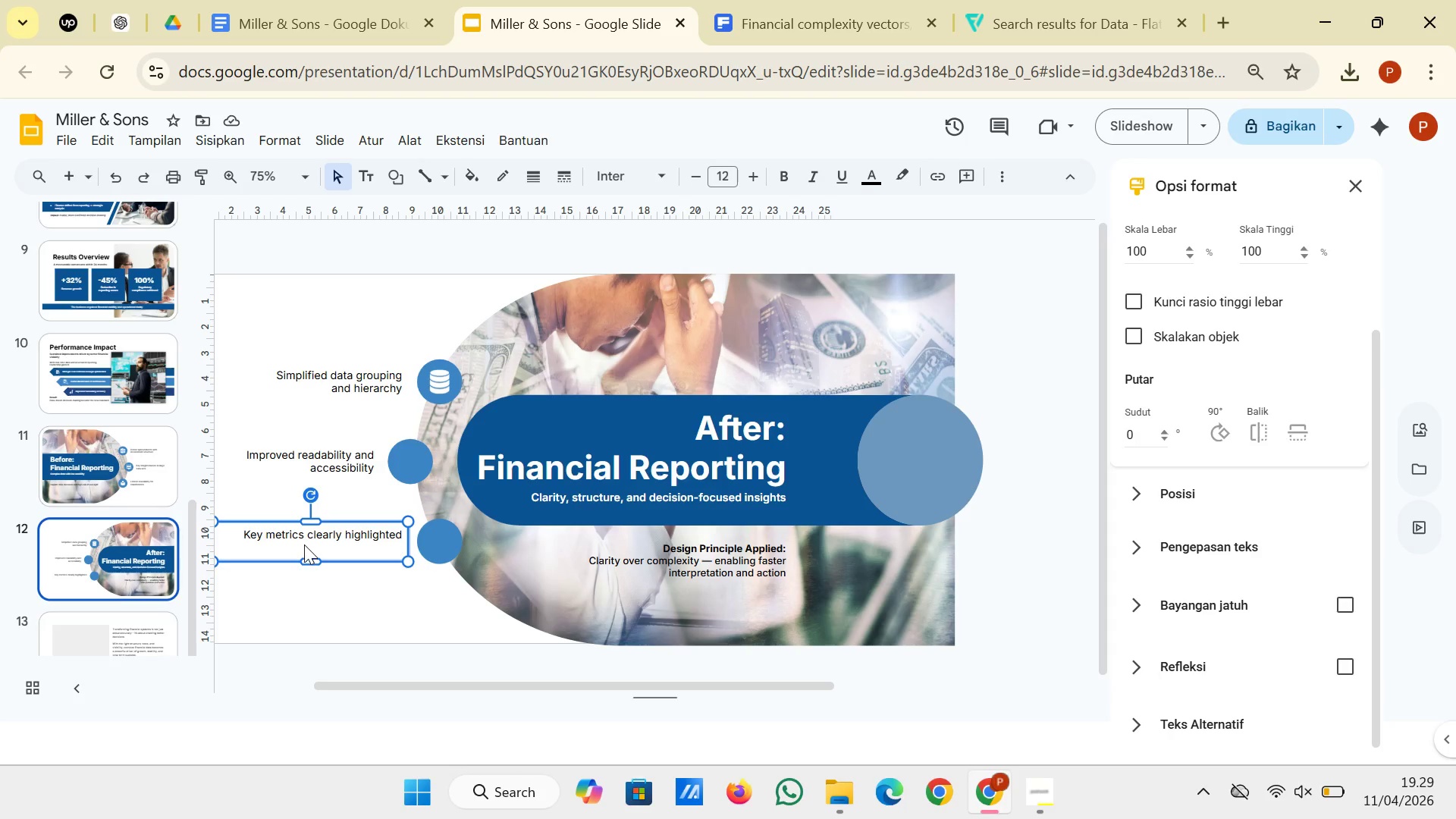 
left_click([304, 541])
 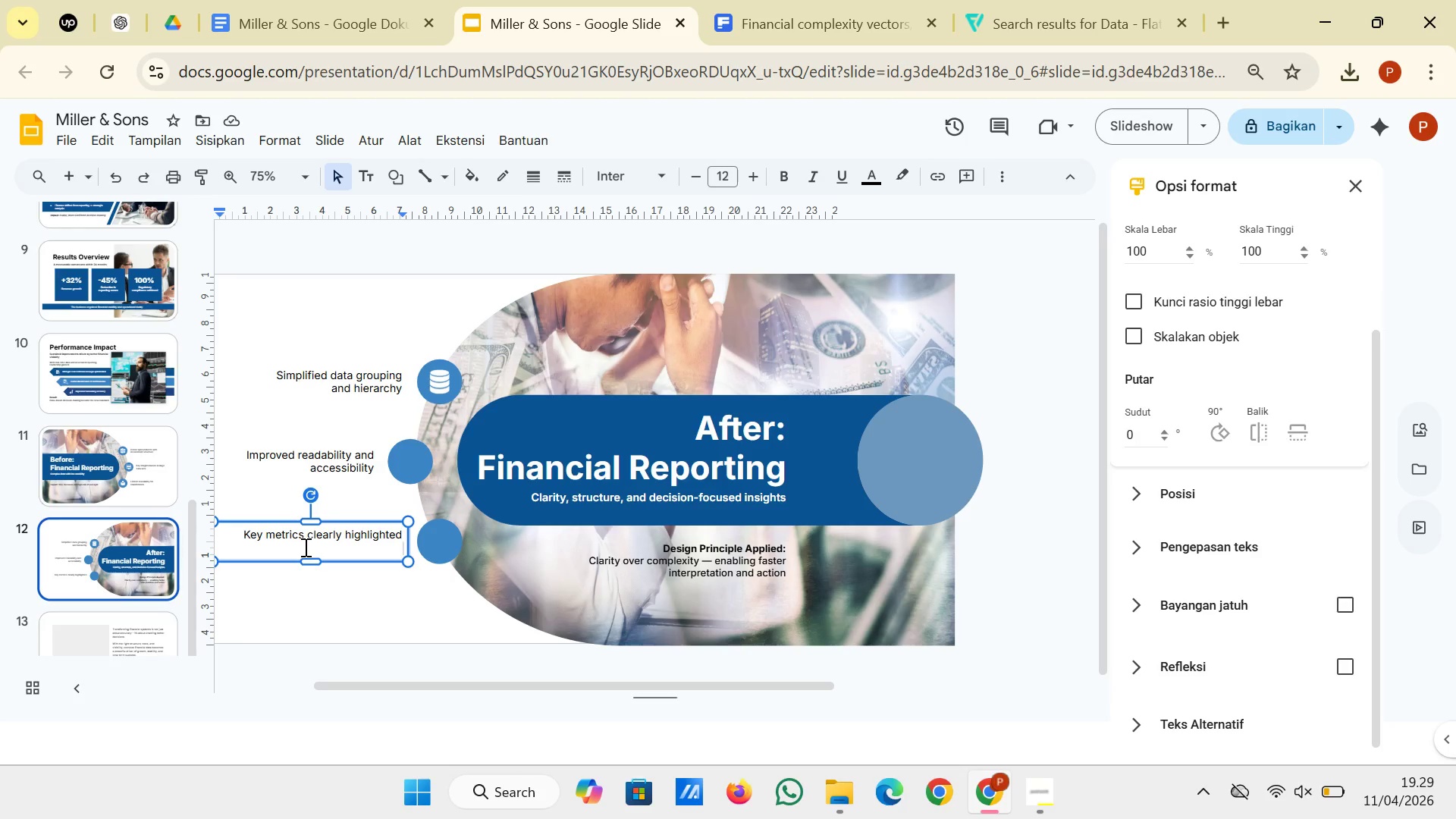 
key(Backspace)
 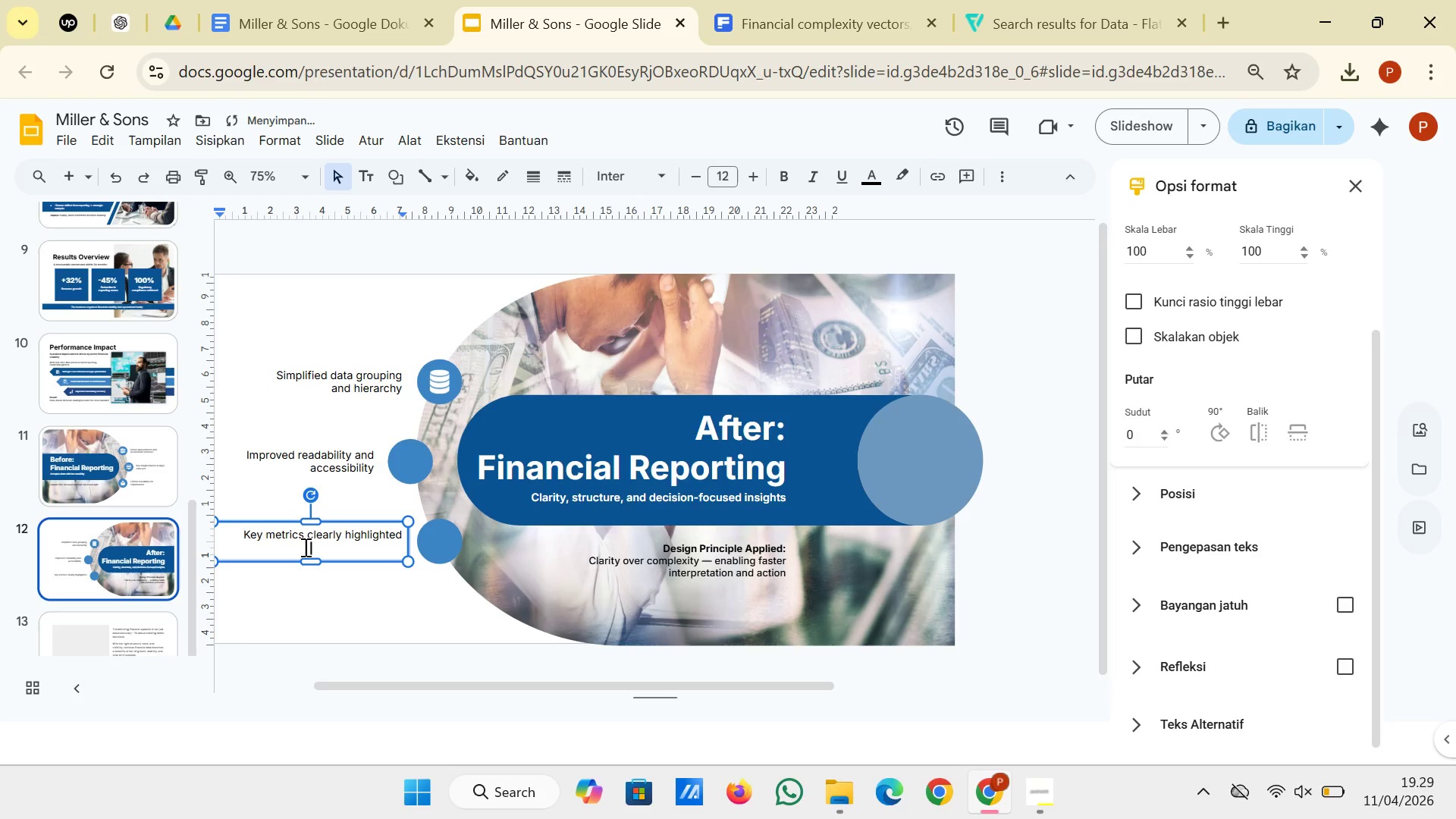 
key(Backspace)
 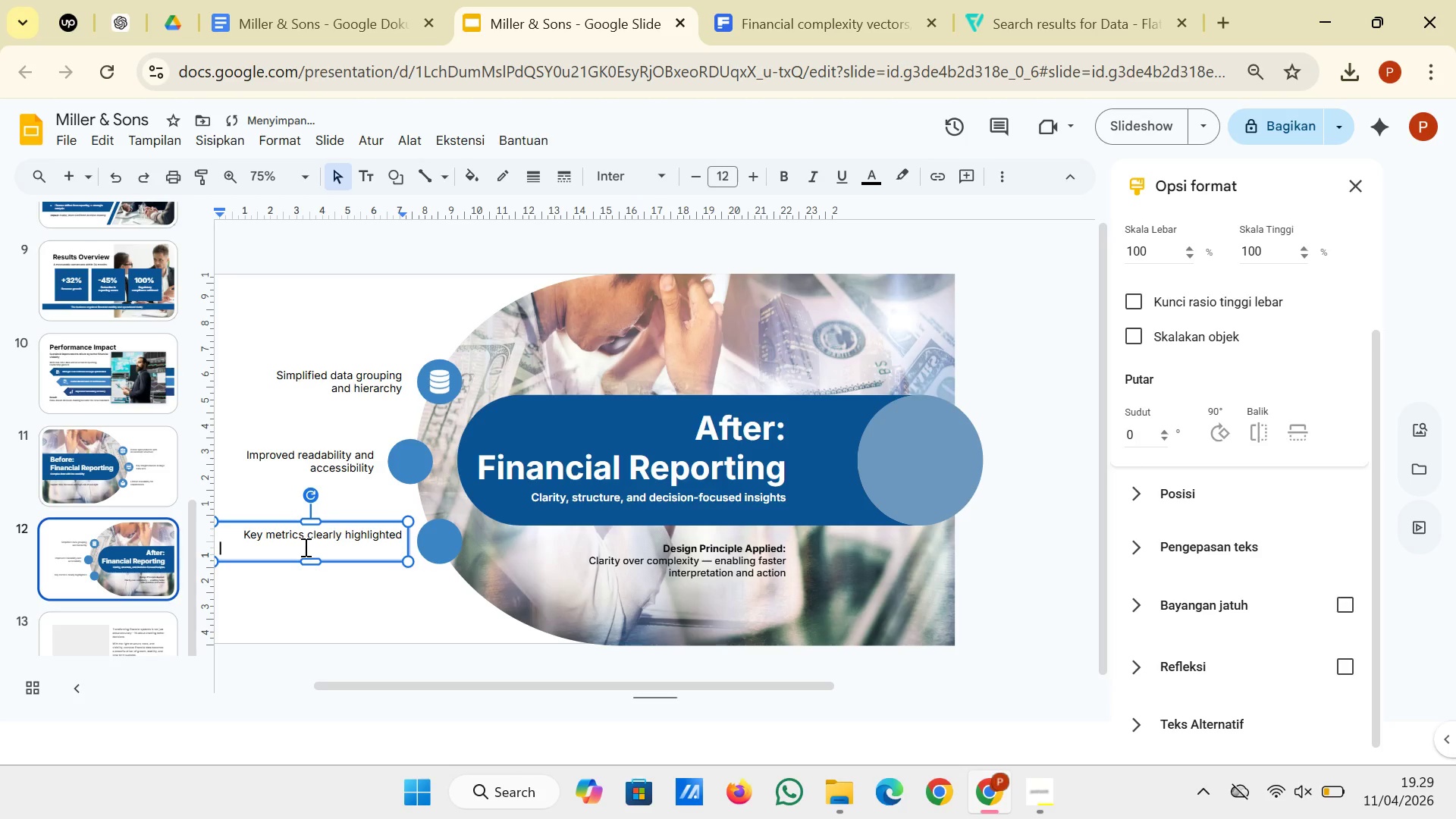 
key(Backspace)
 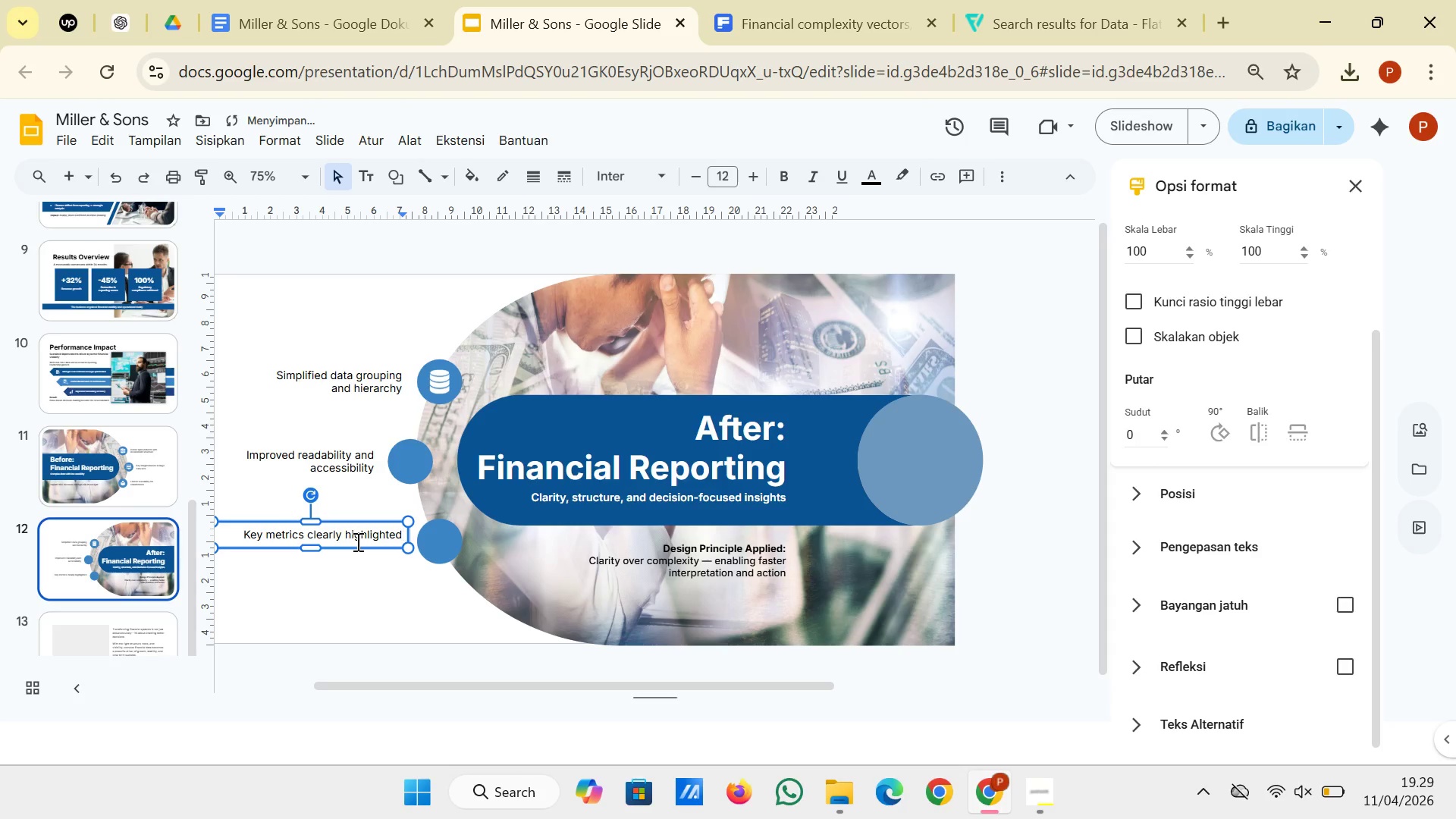 
left_click([356, 547])
 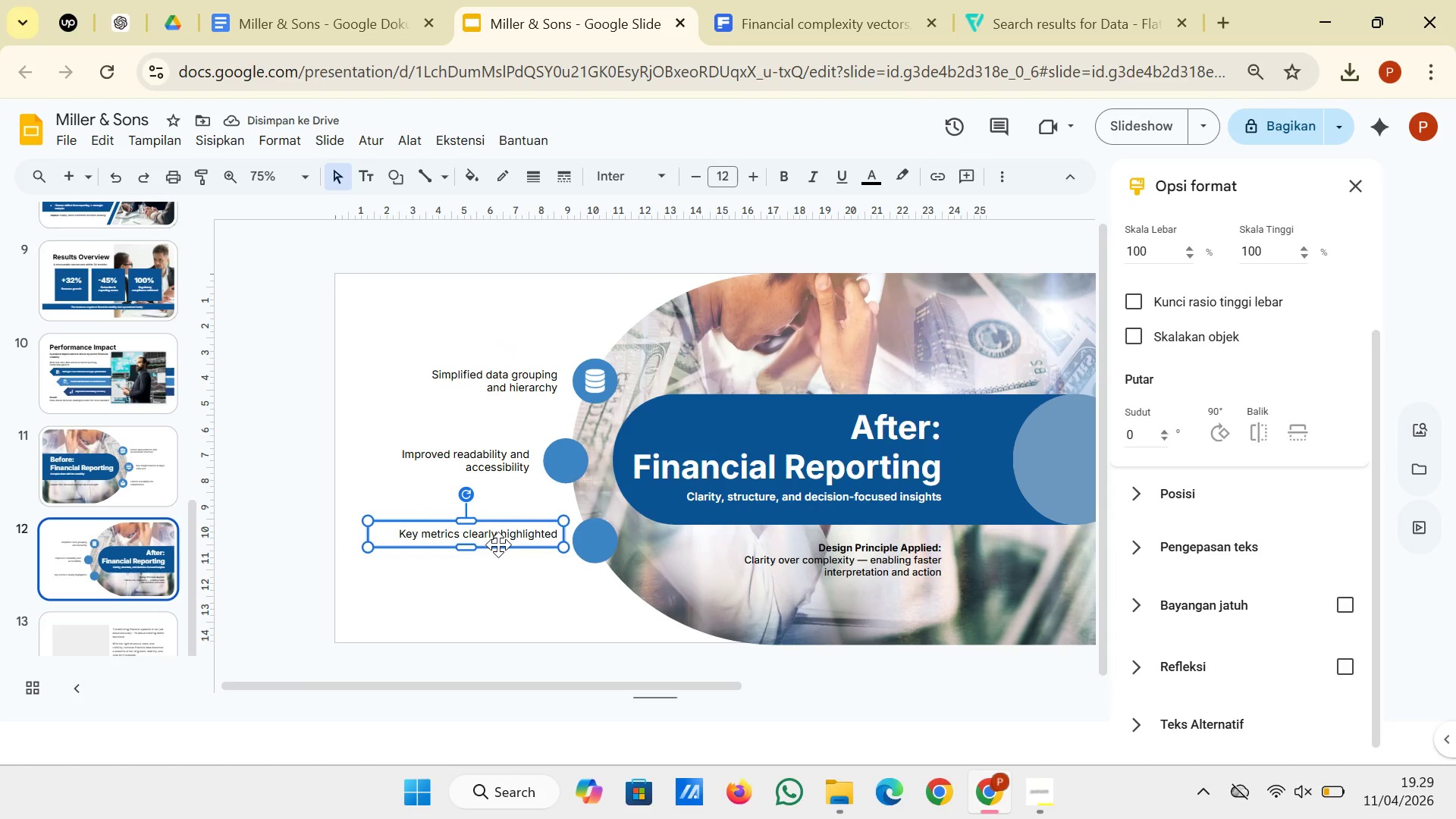 
left_click_drag(start_coordinate=[497, 545], to_coordinate=[499, 554])
 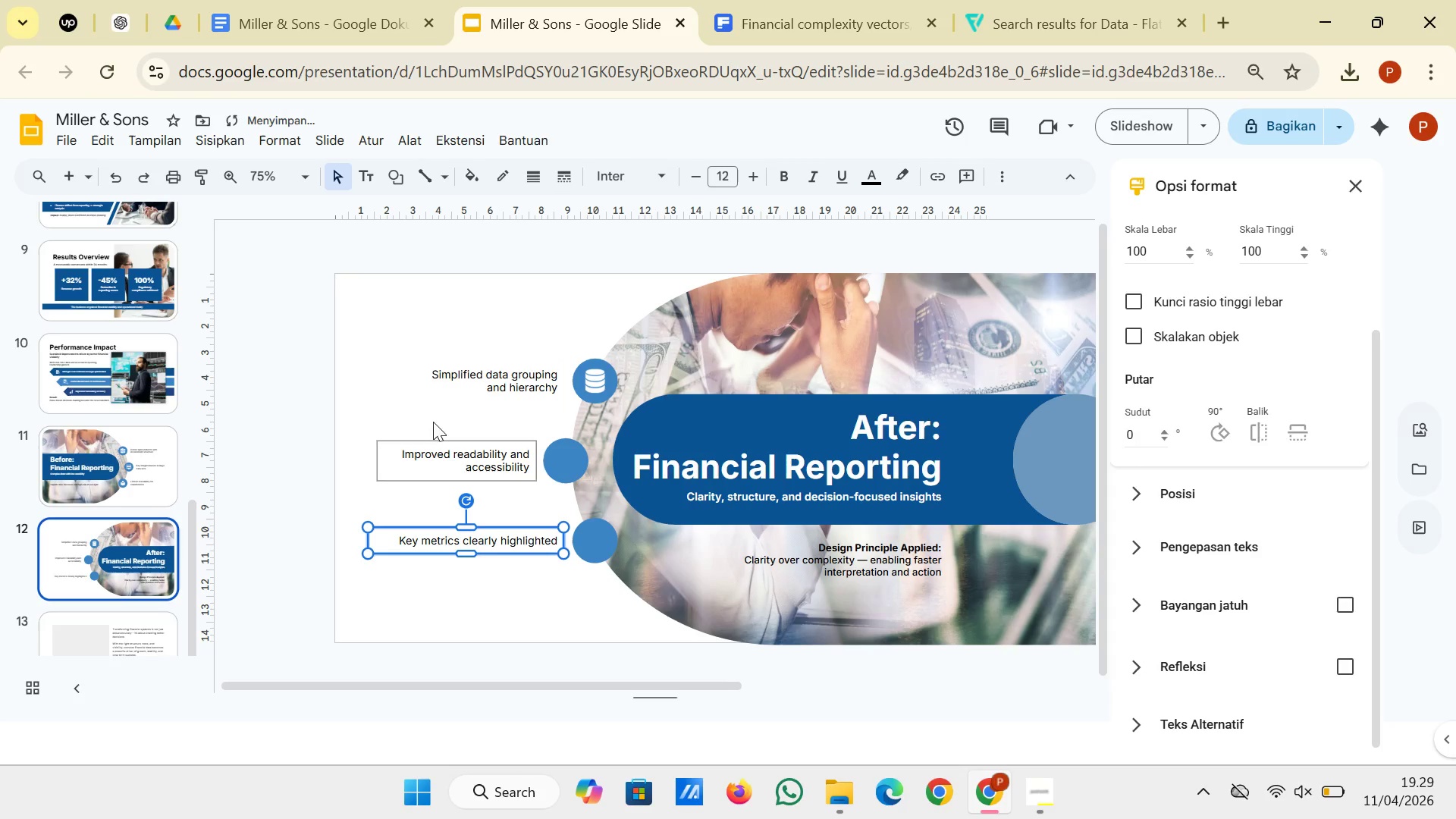 
left_click([338, 418])
 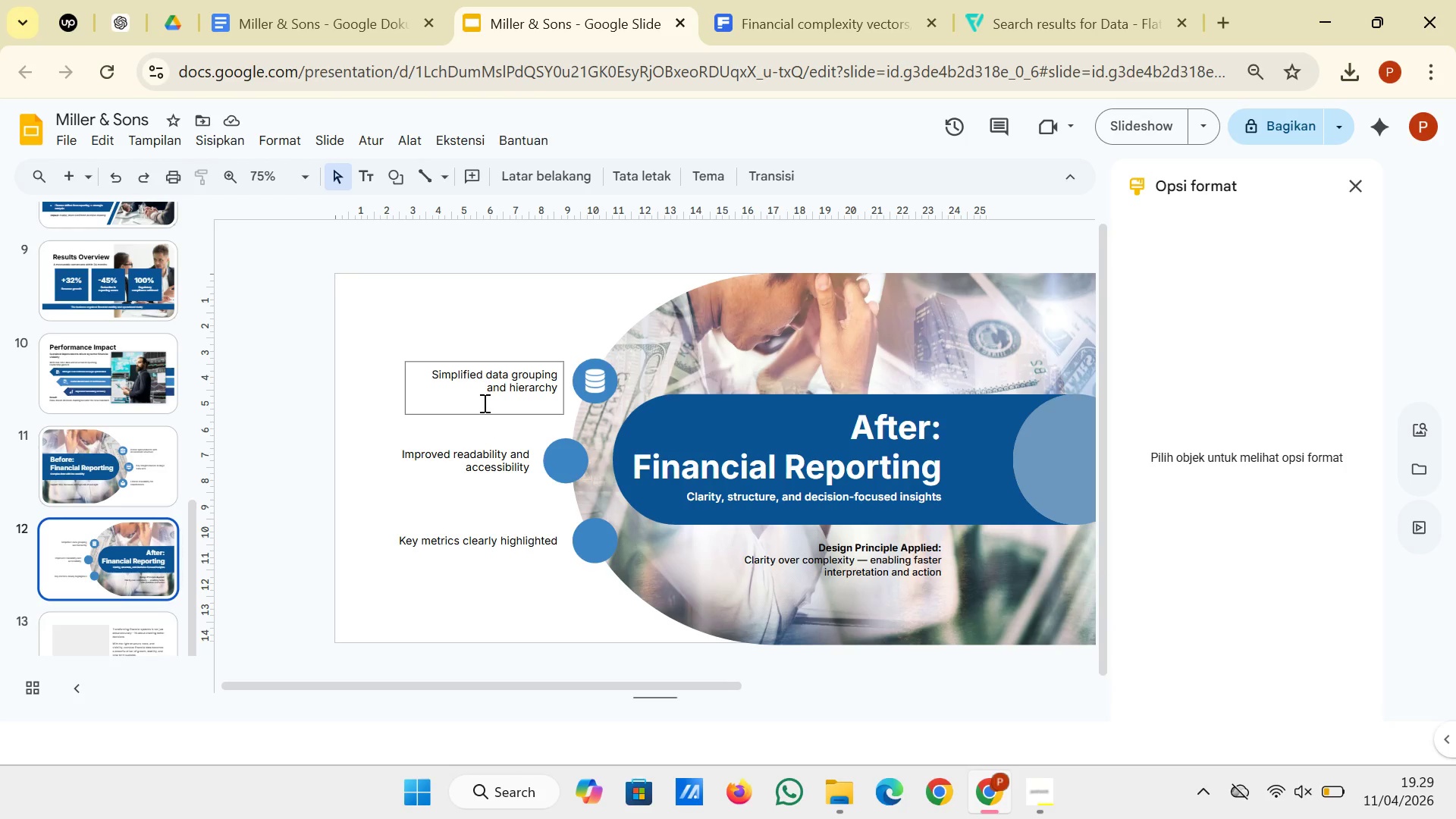 
wait(22.28)
 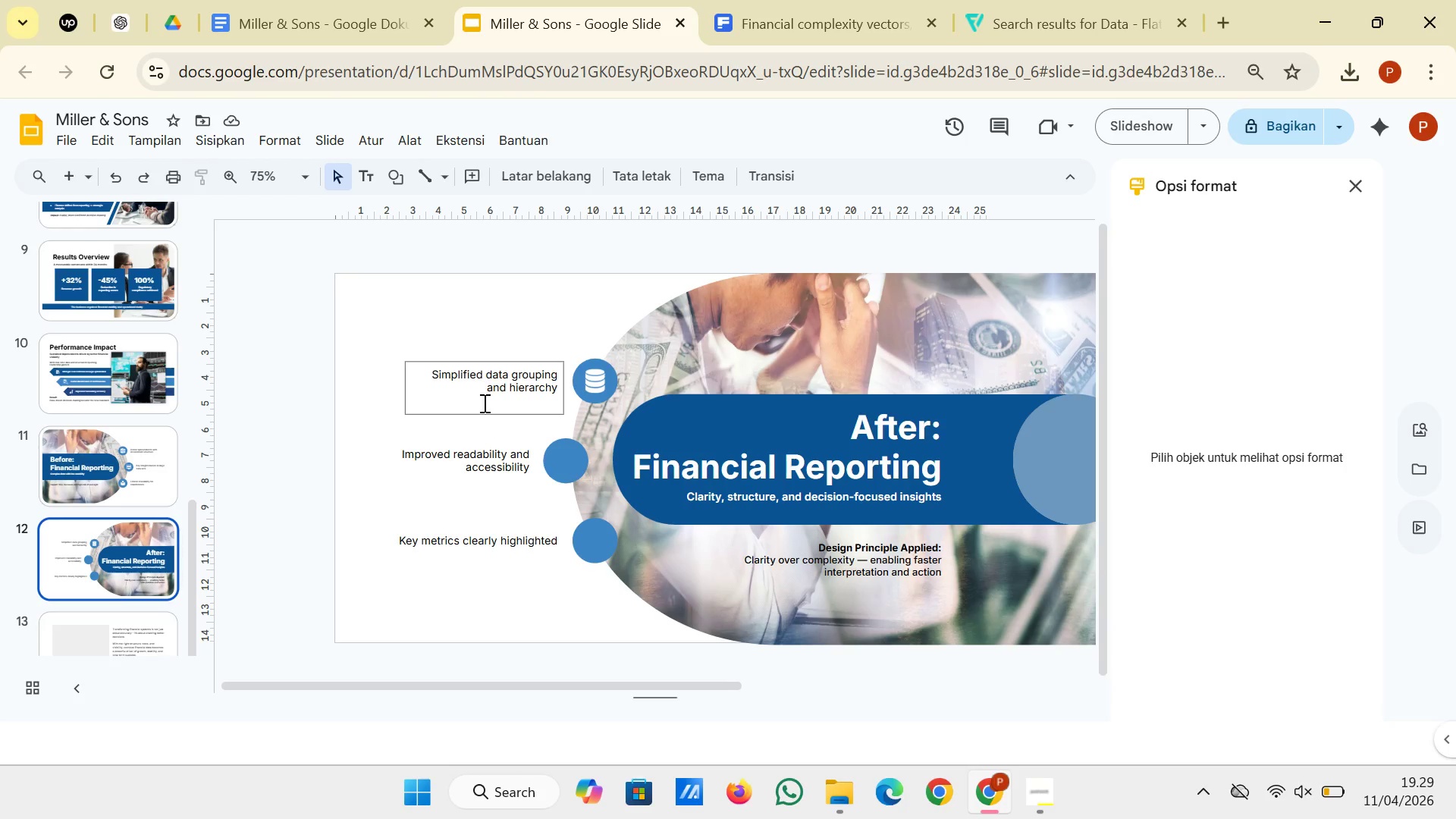 
mouse_move([832, 20])
 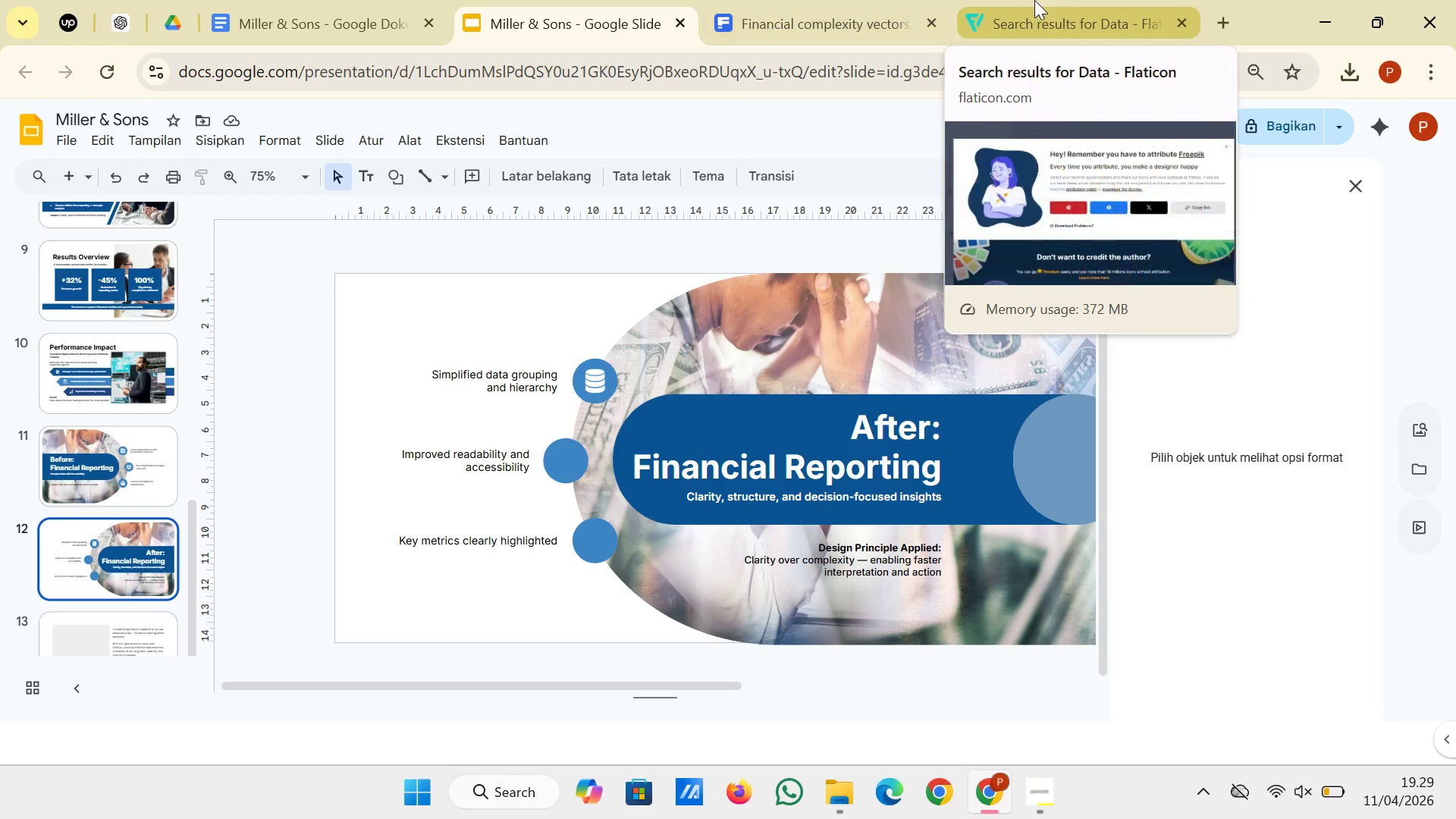 
left_click([1033, 0])
 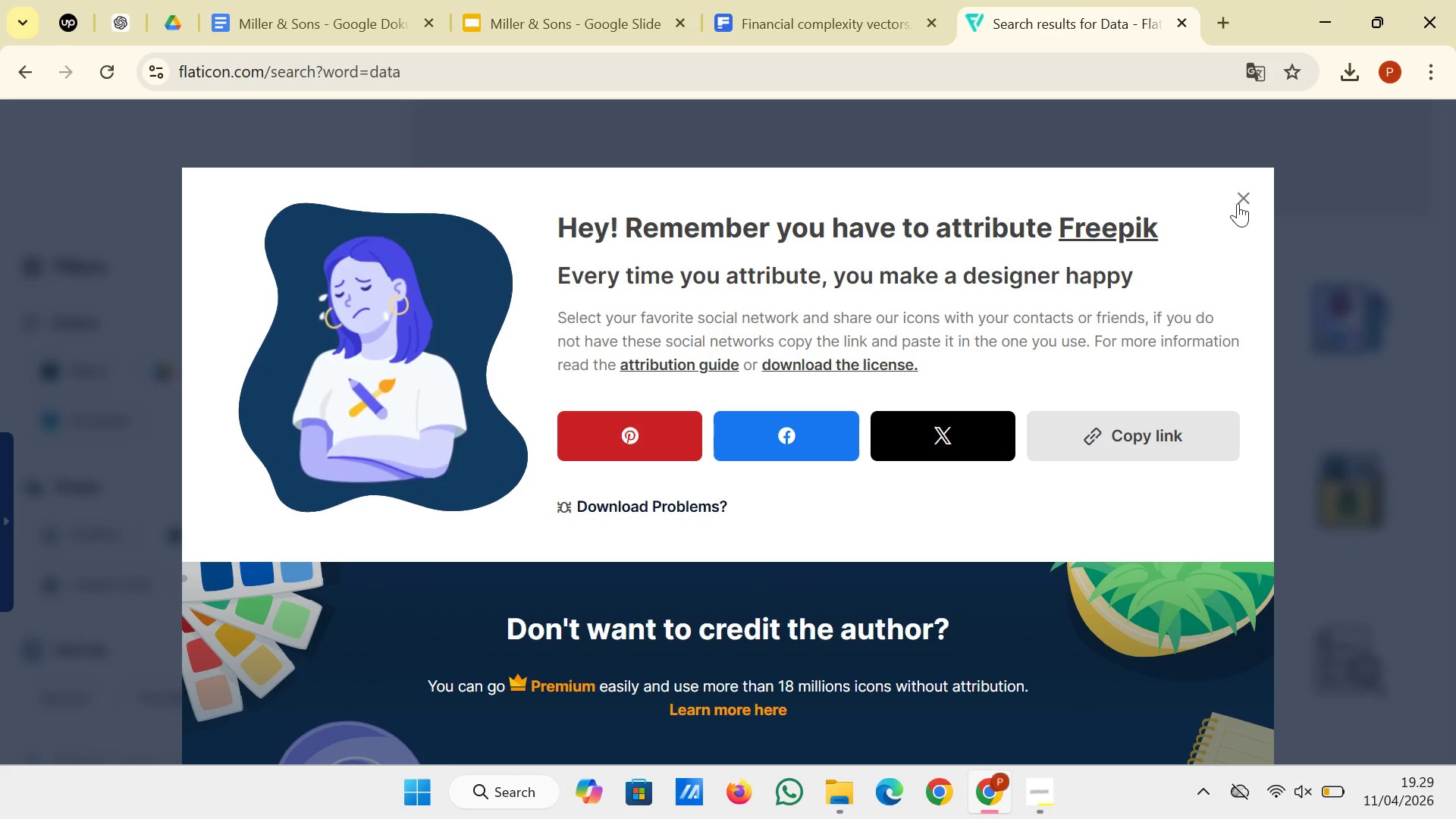 
left_click([1238, 199])
 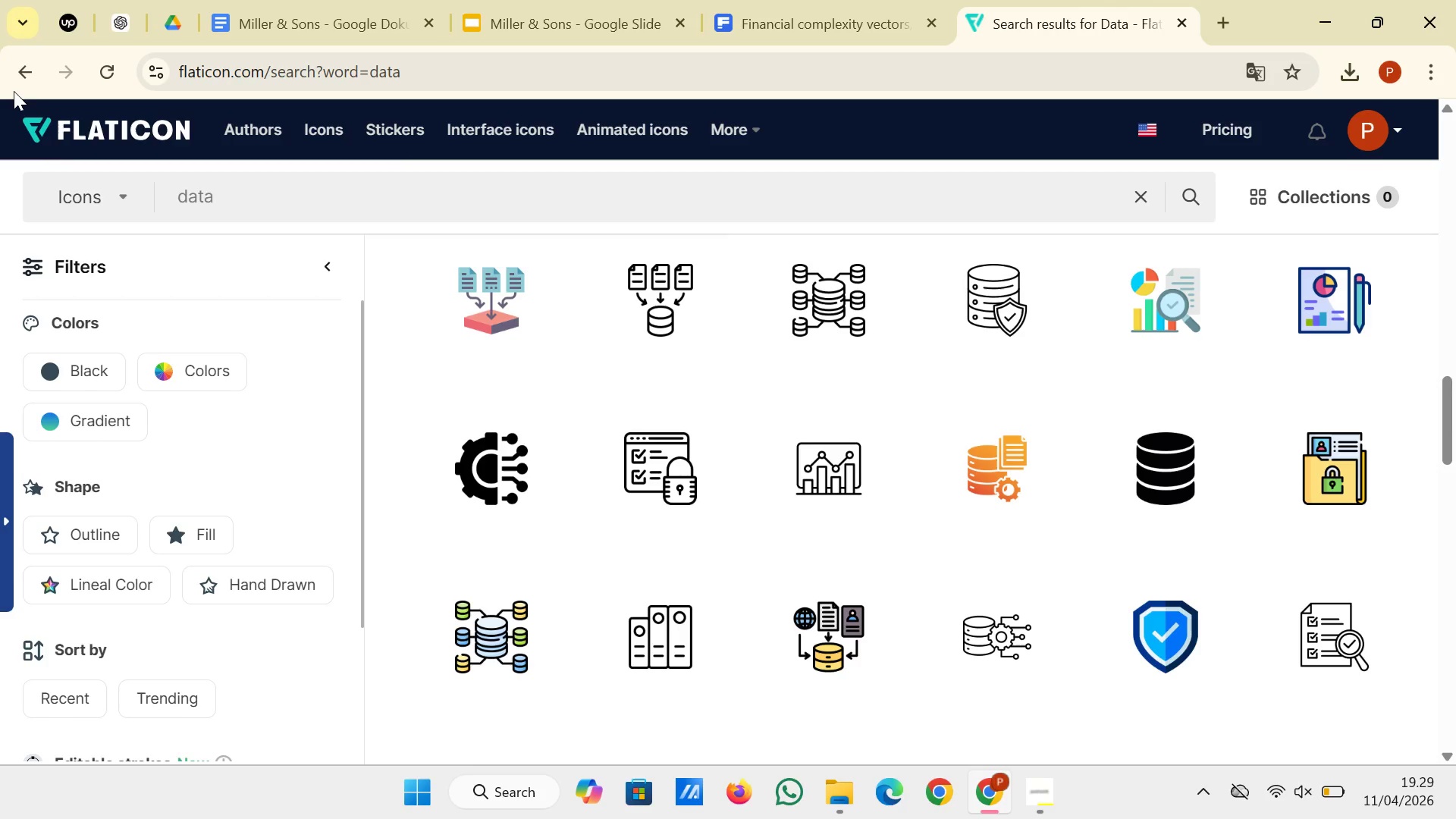 
left_click([11, 82])
 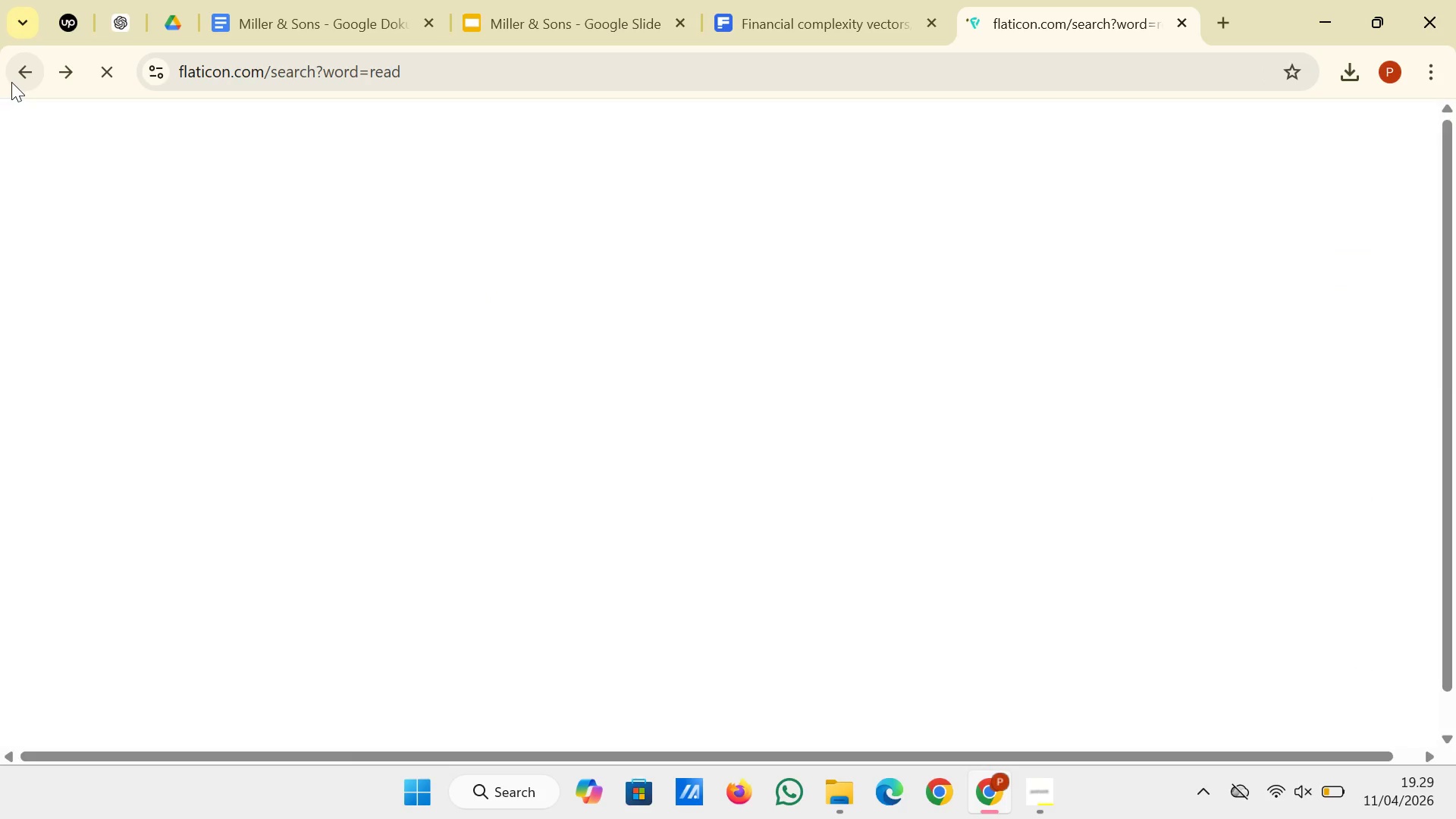 
wait(9.11)
 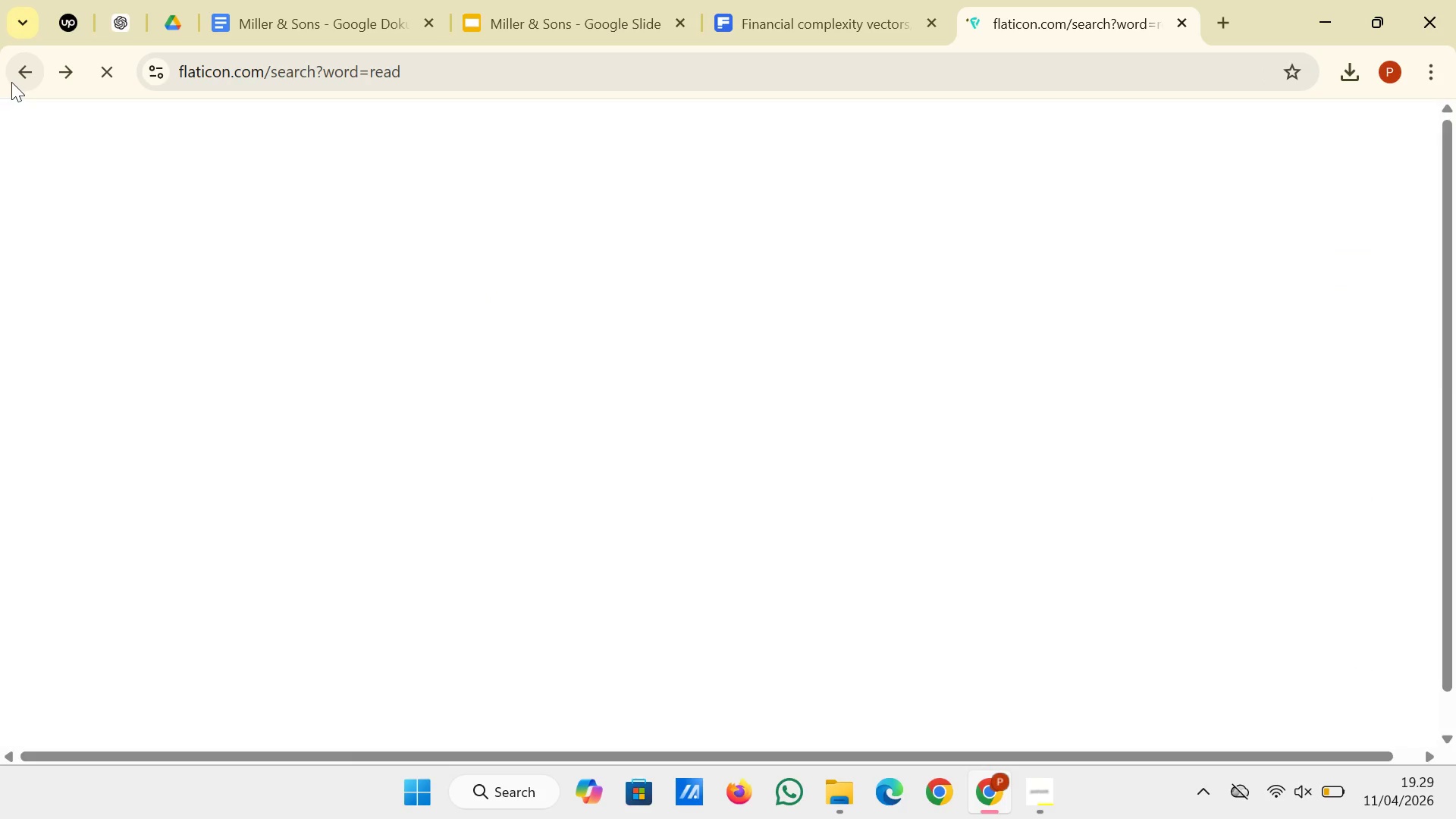 
scroll: coordinate [919, 441], scroll_direction: down, amount: 11.0
 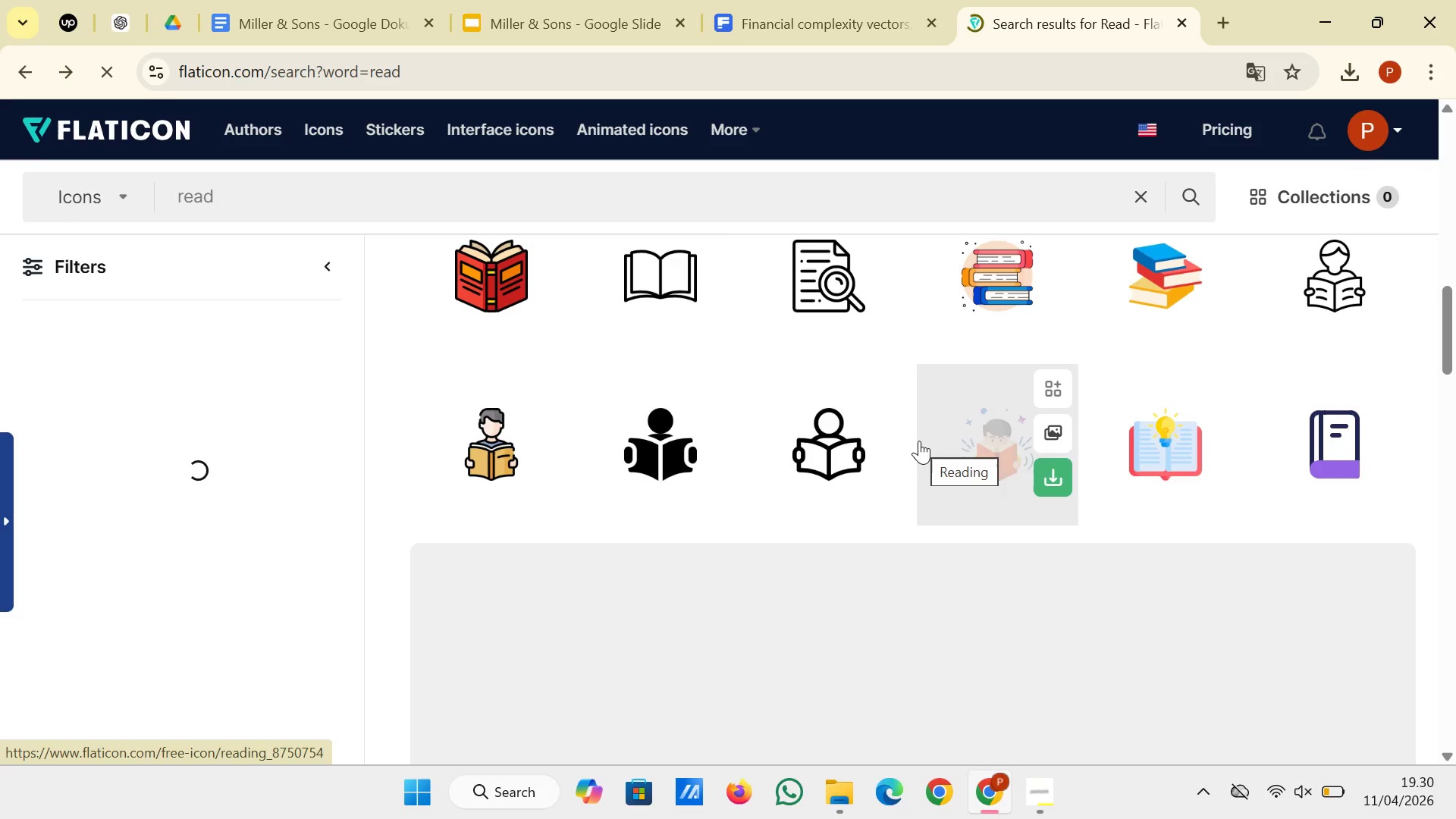 
wait(7.15)
 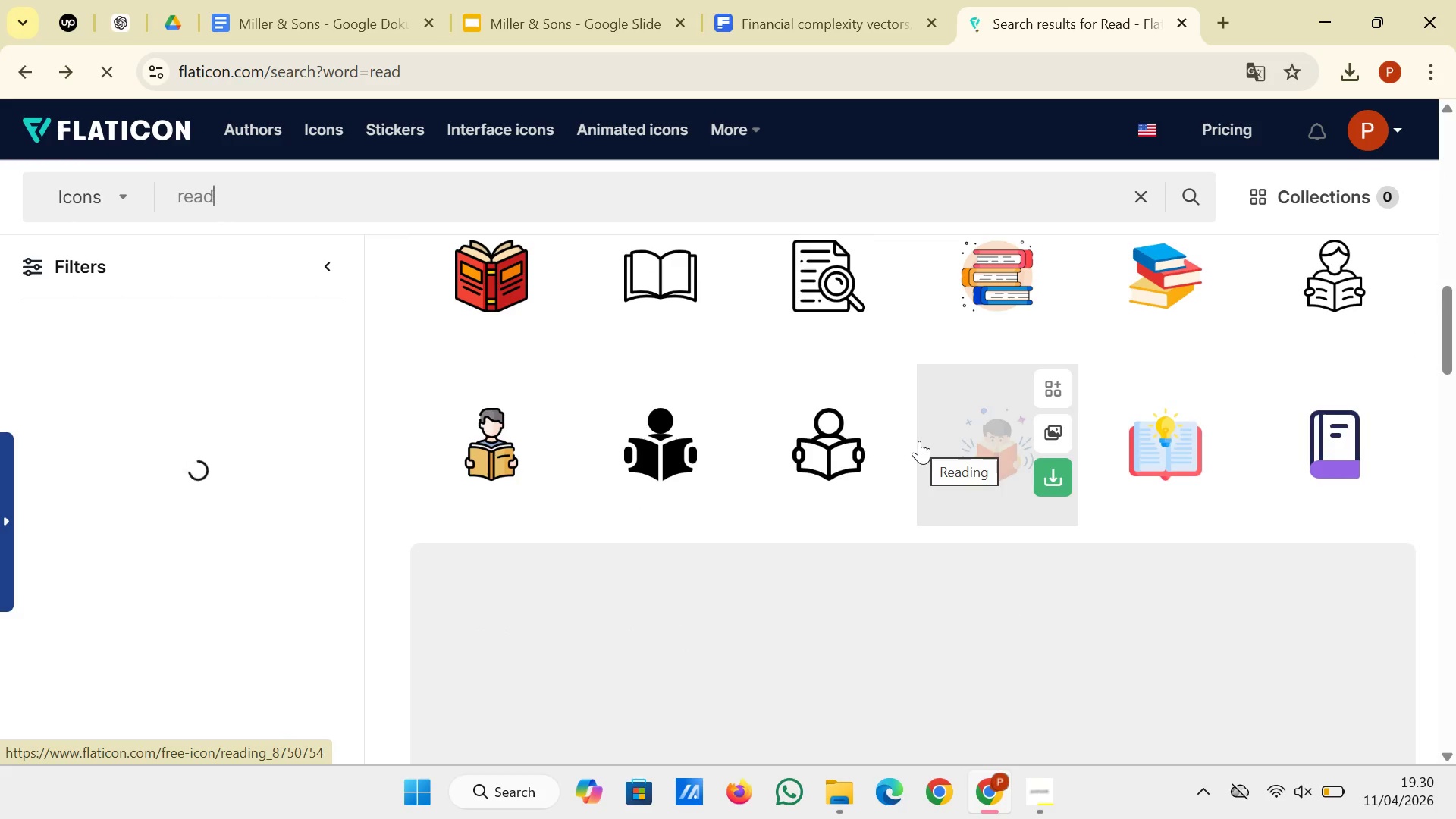 
scroll: coordinate [919, 441], scroll_direction: down, amount: 8.0
 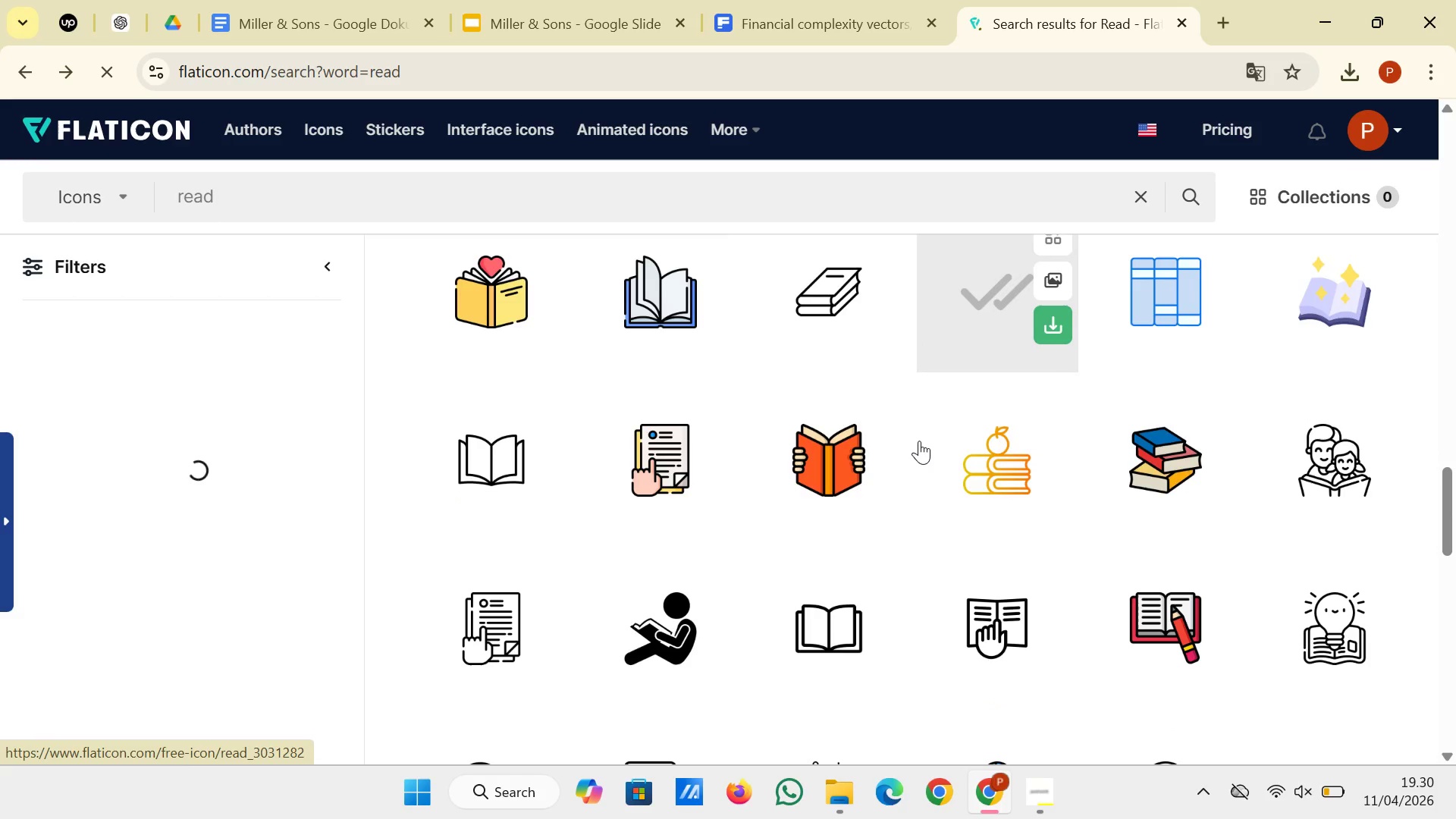 
scroll: coordinate [919, 438], scroll_direction: down, amount: 7.0
 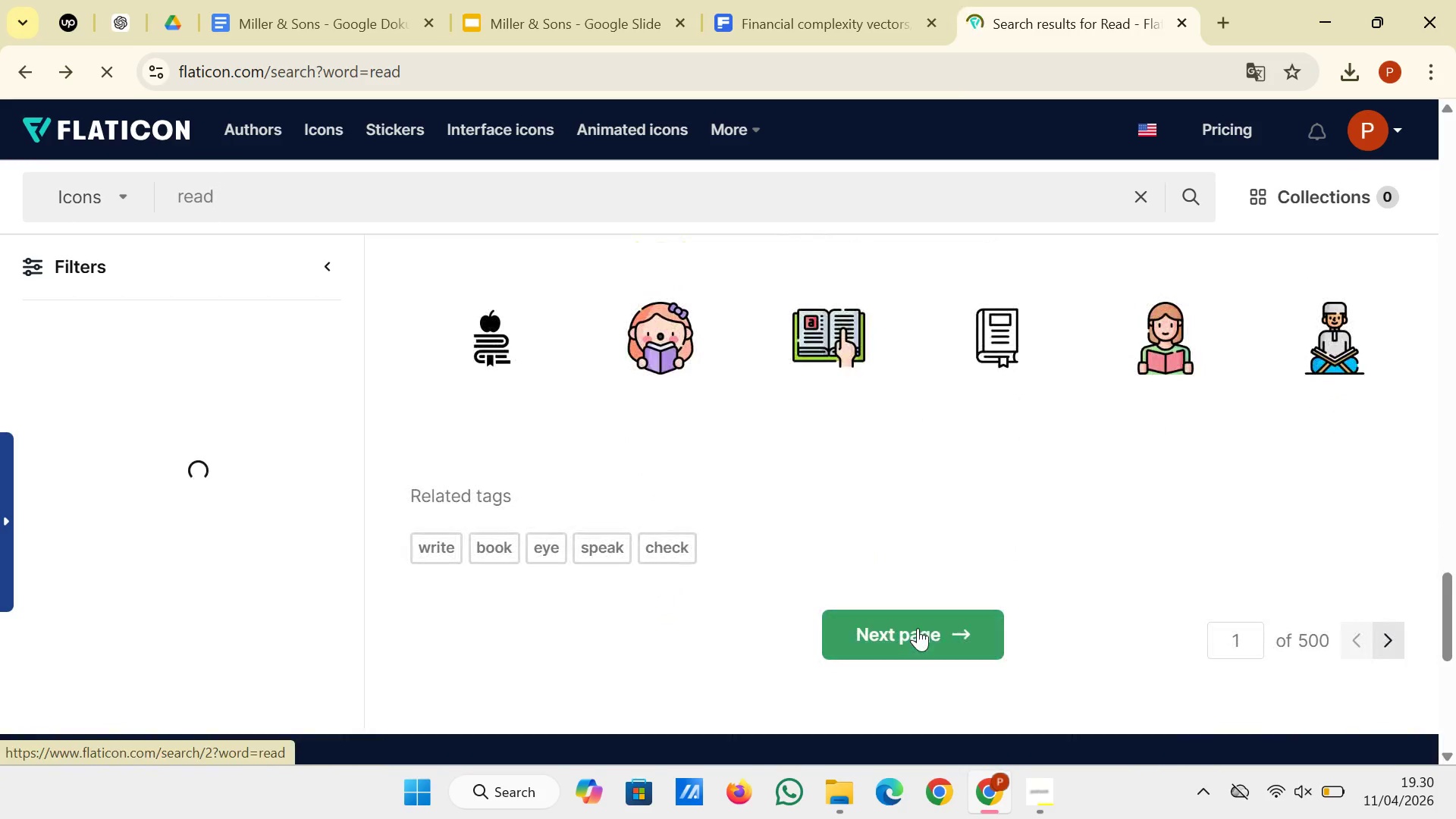 
left_click([918, 628])
 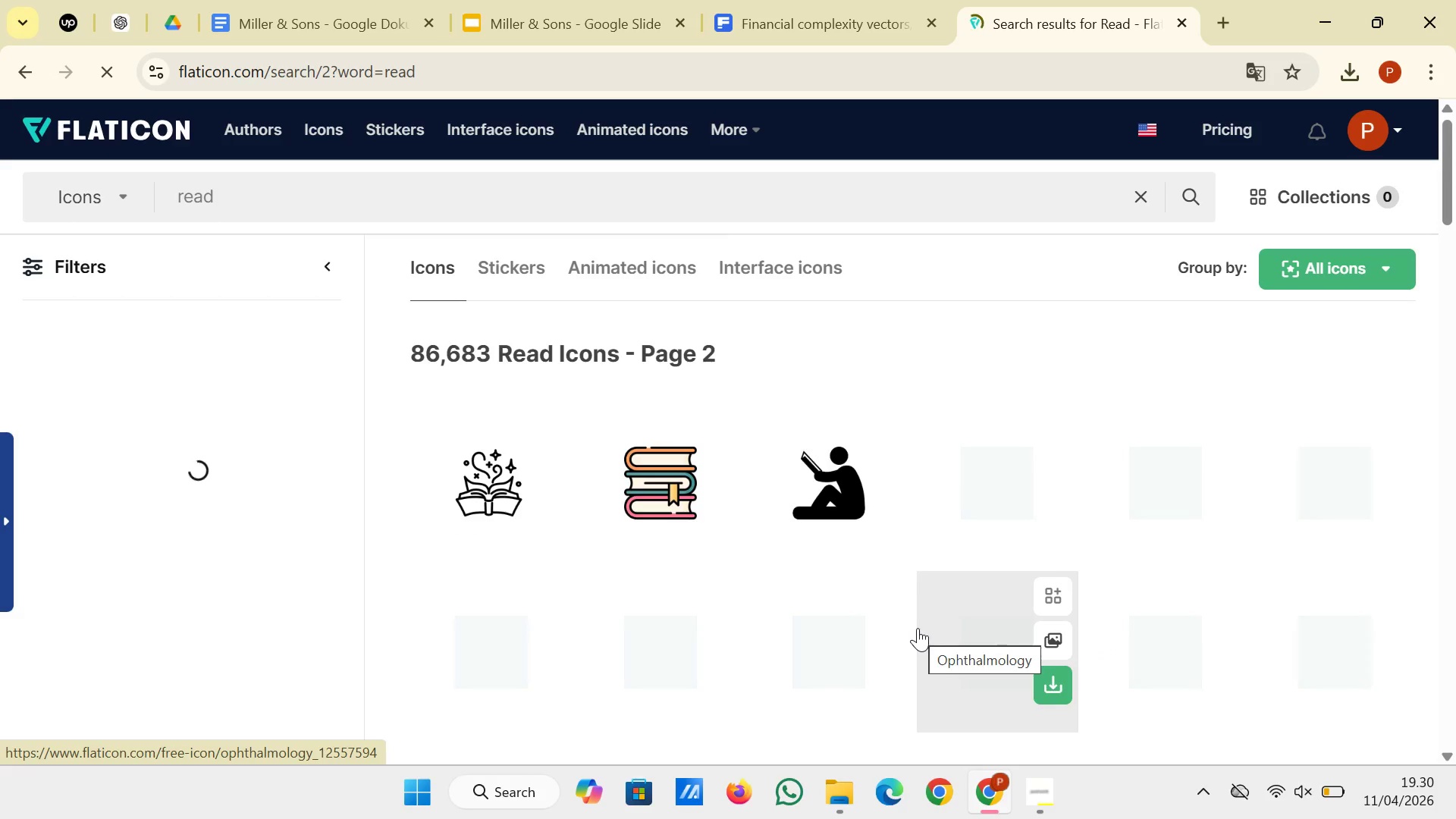 
wait(7.53)
 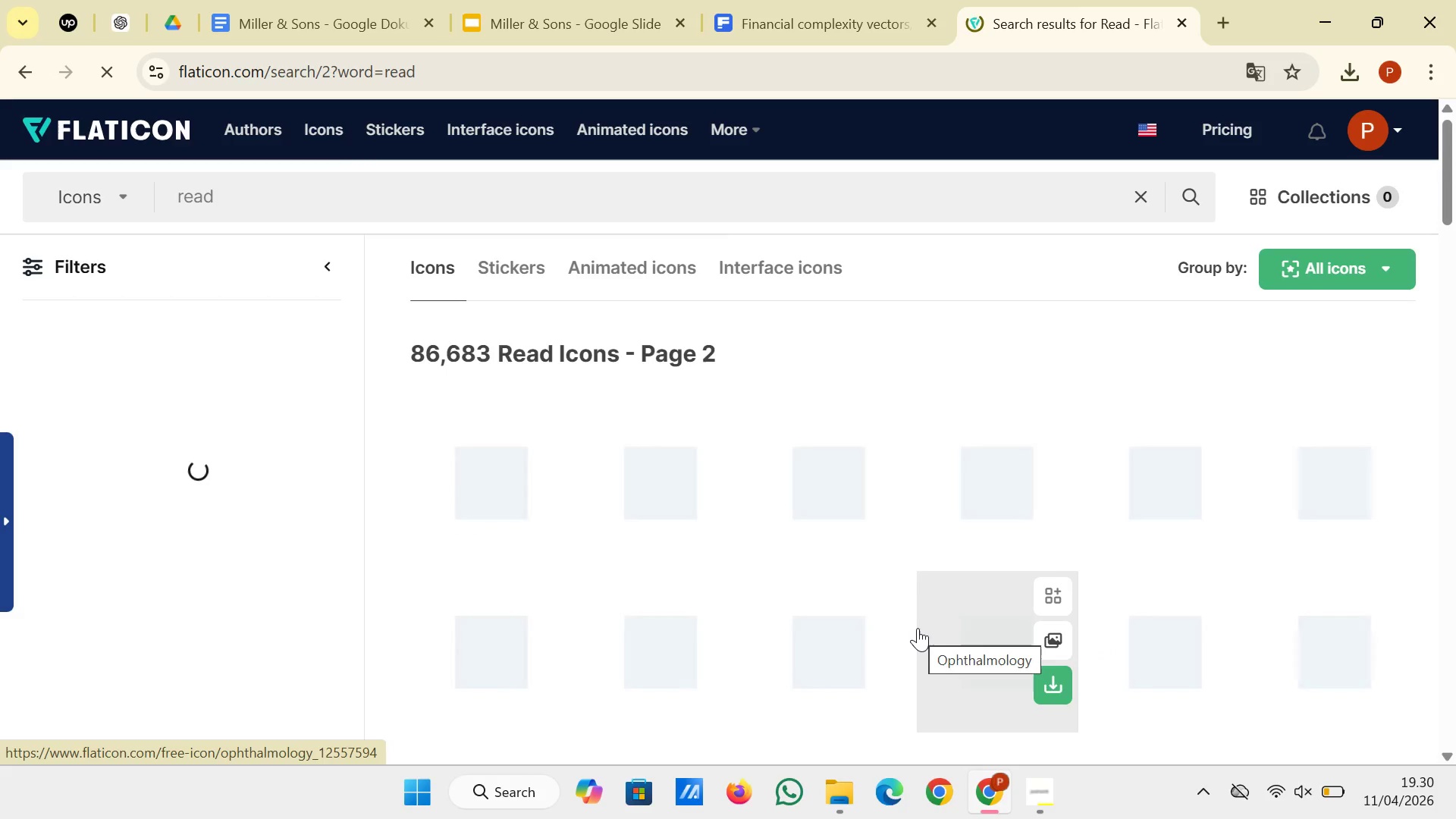 
scroll: coordinate [918, 628], scroll_direction: down, amount: 5.0
 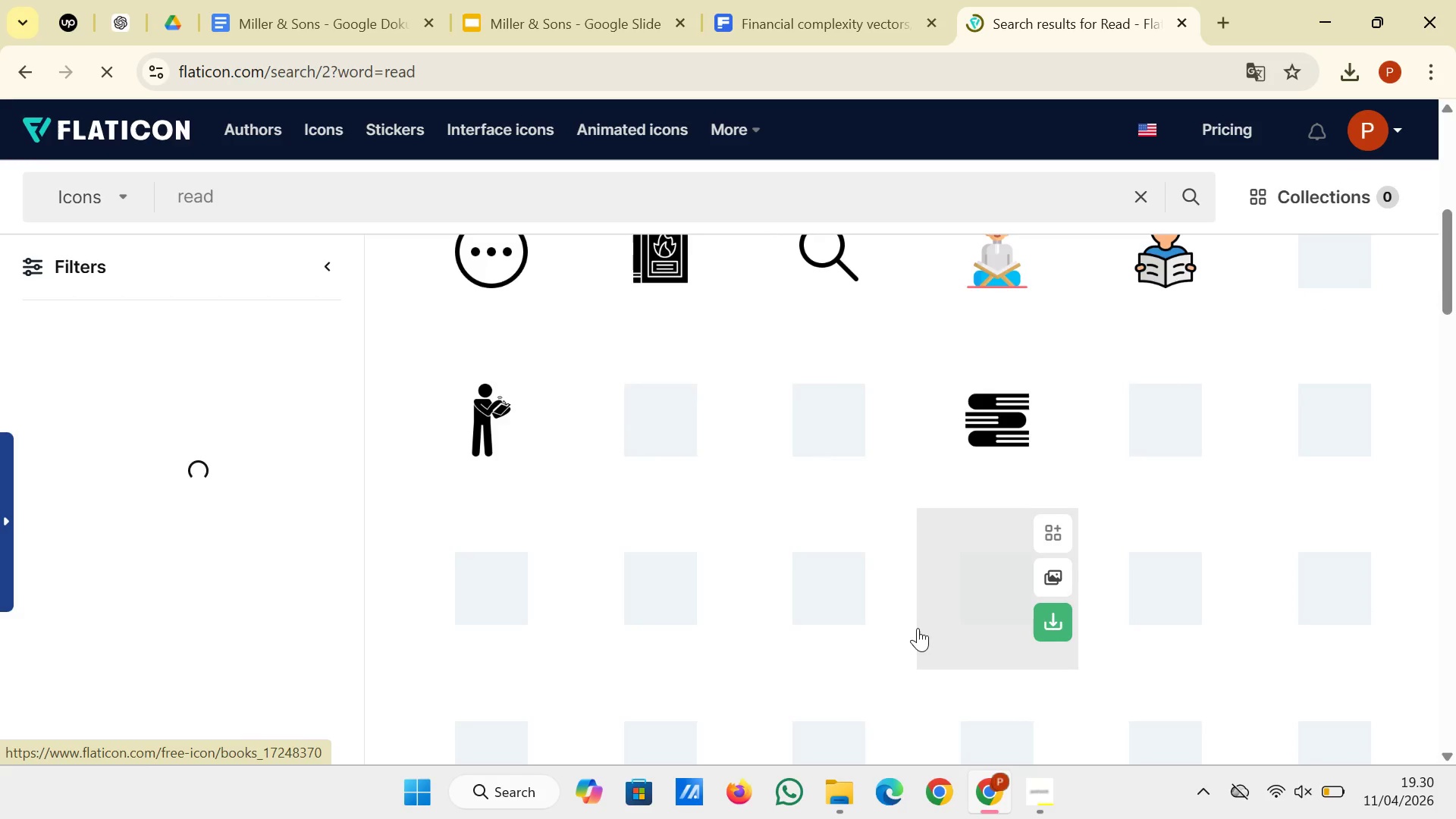 
scroll: coordinate [918, 628], scroll_direction: up, amount: 5.0
 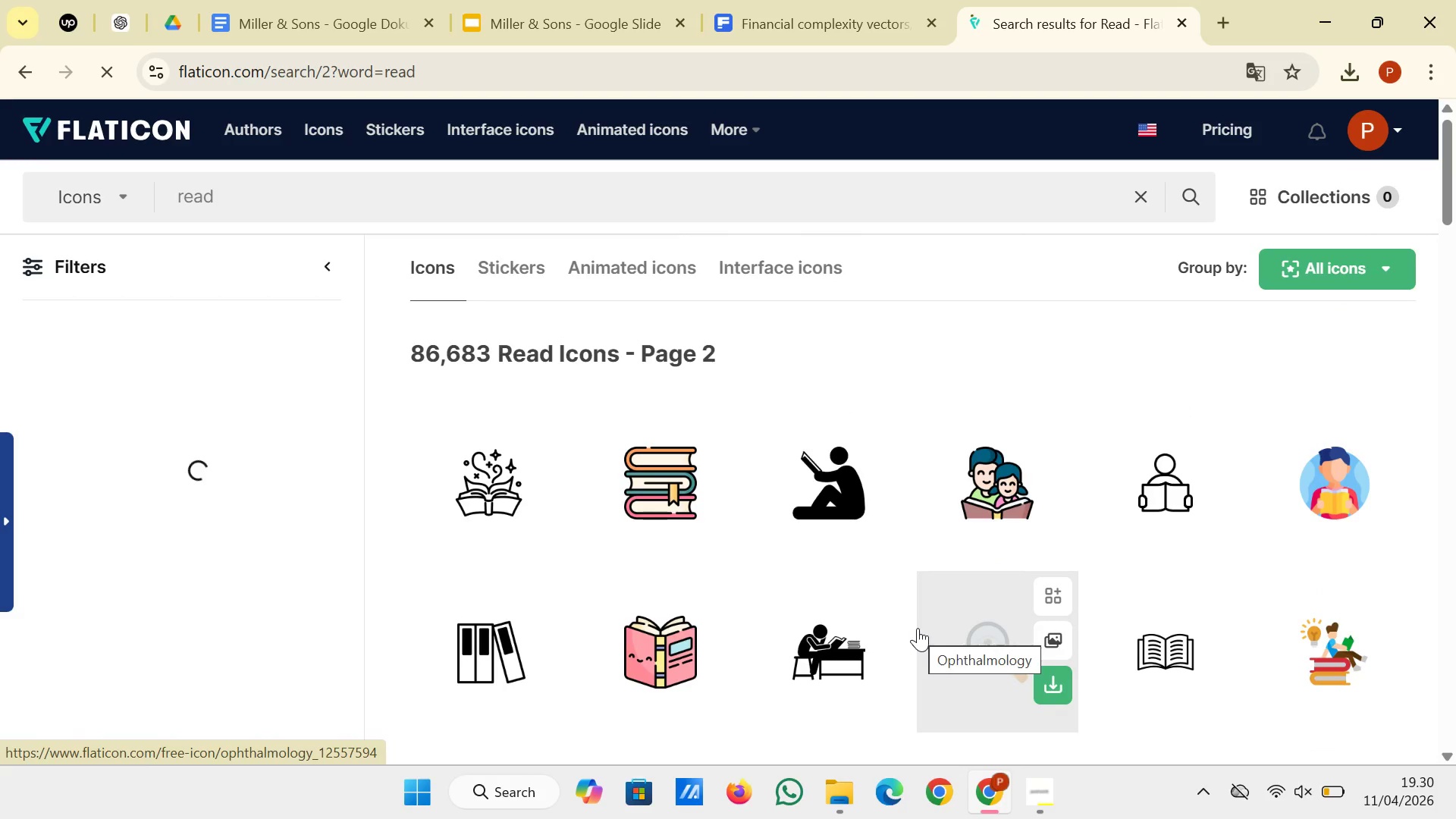 
scroll: coordinate [918, 628], scroll_direction: down, amount: 7.0
 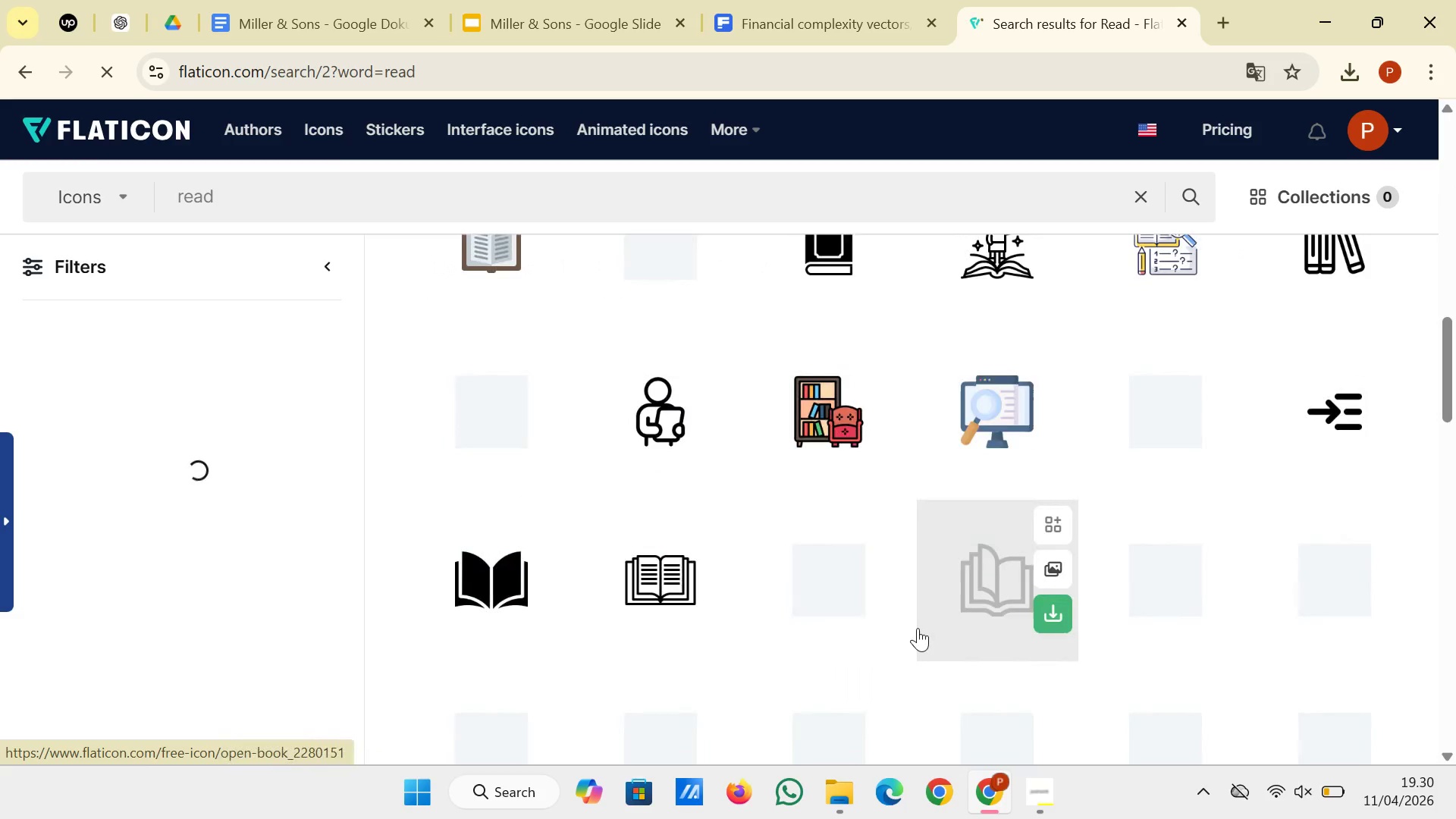 
scroll: coordinate [918, 628], scroll_direction: up, amount: 2.0
 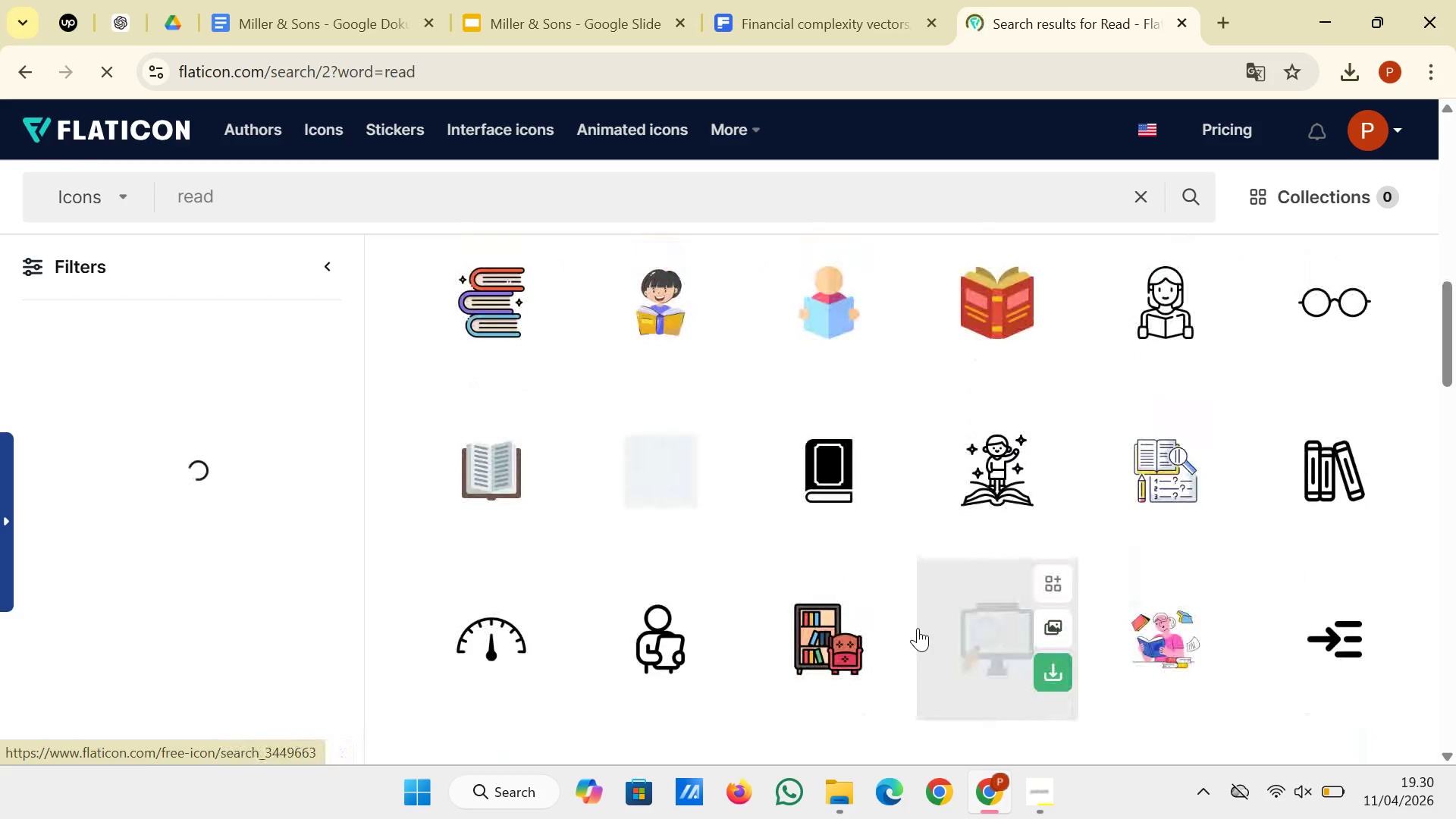 
scroll: coordinate [918, 628], scroll_direction: down, amount: 2.0
 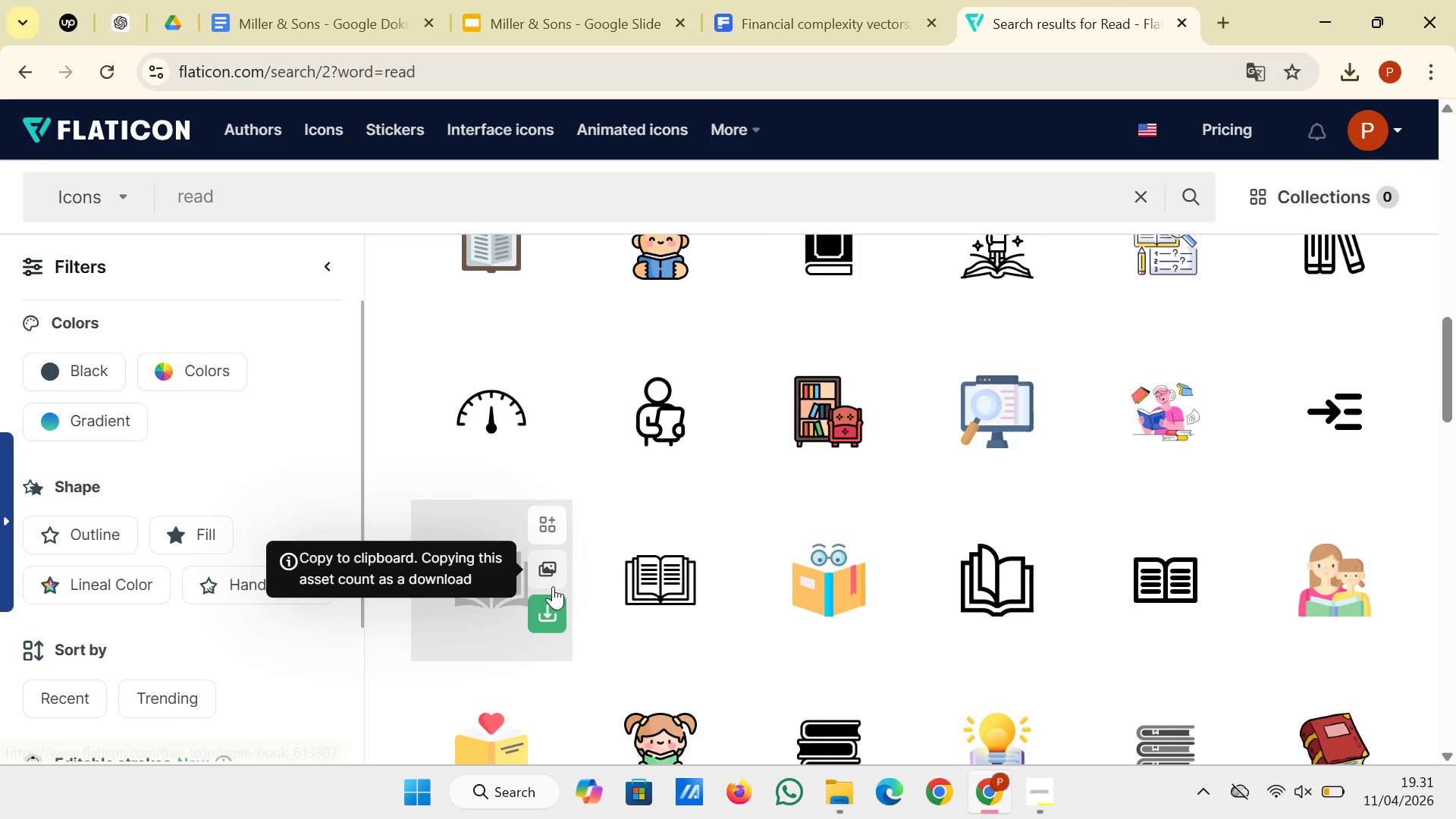 
left_click([551, 611])
 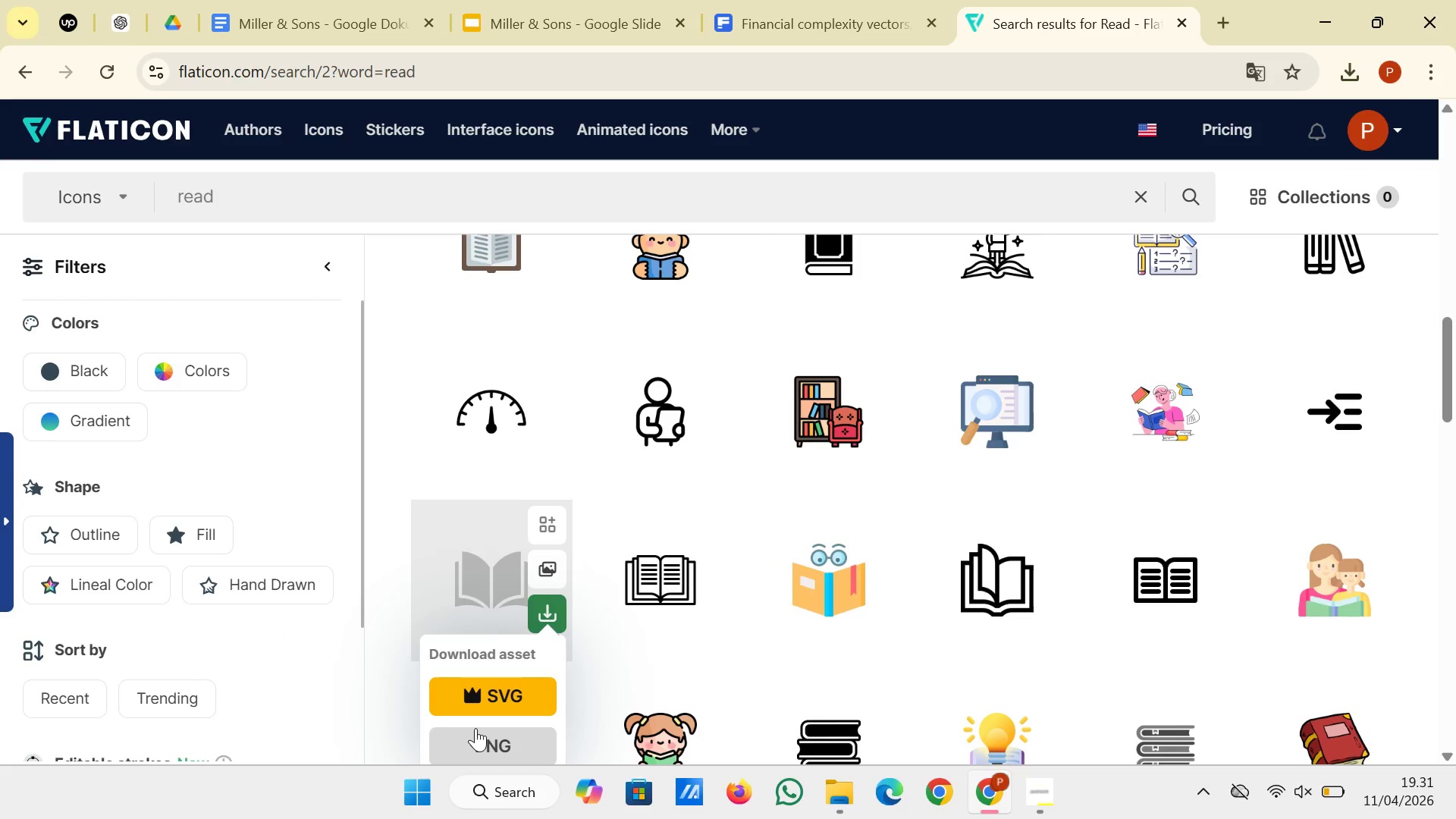 
left_click([474, 740])
 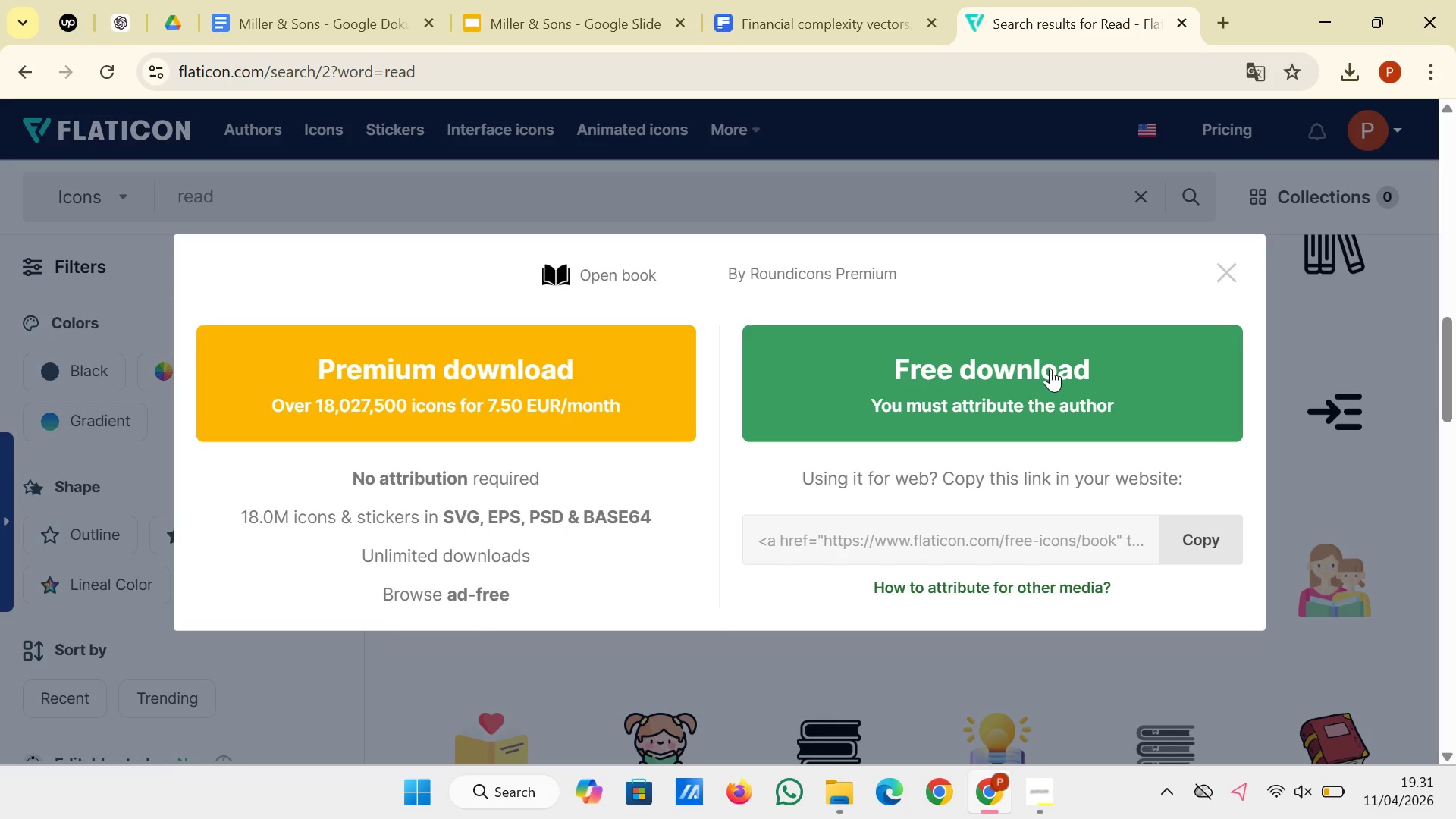 
left_click([1050, 369])
 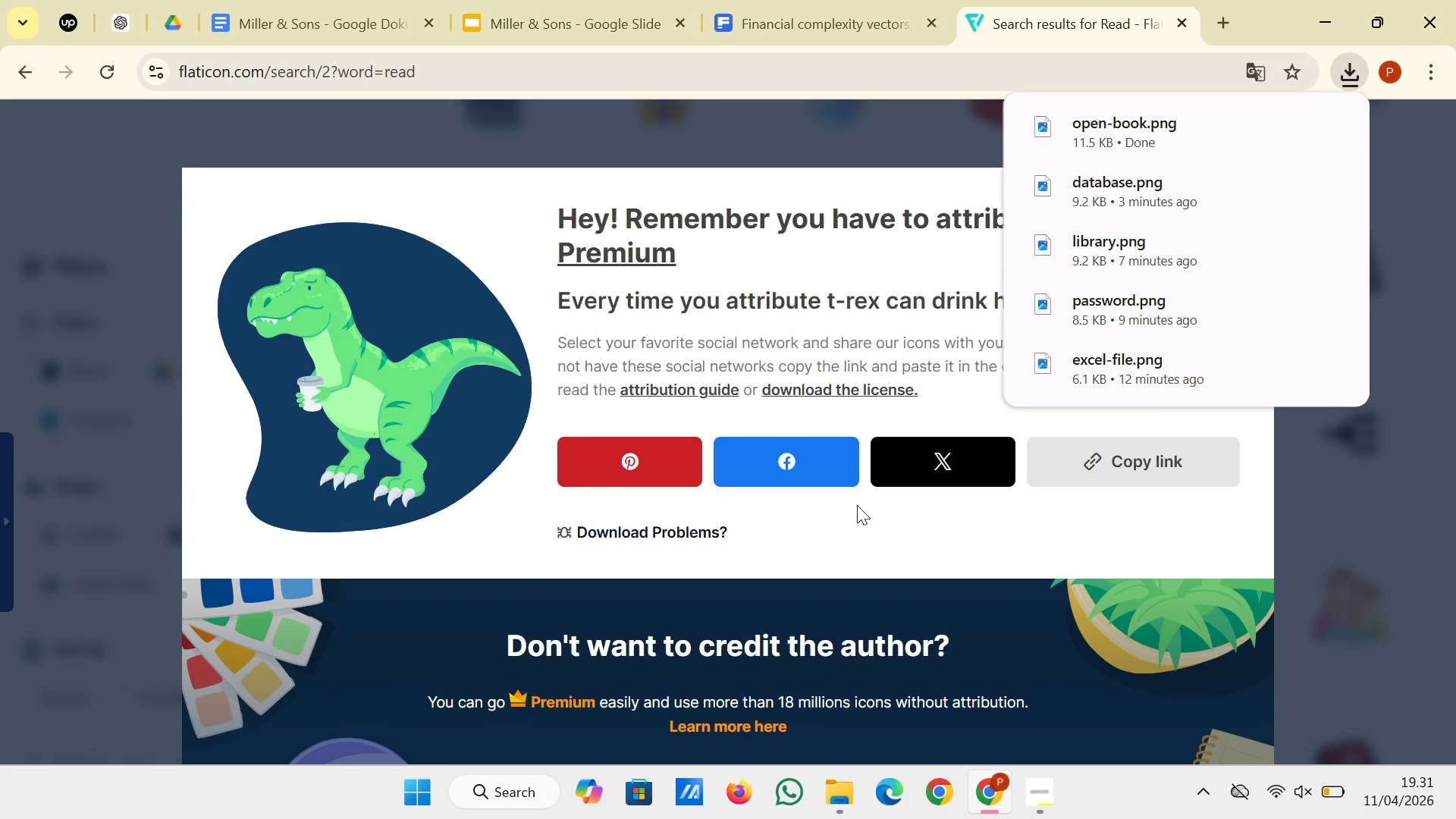 
wait(19.48)
 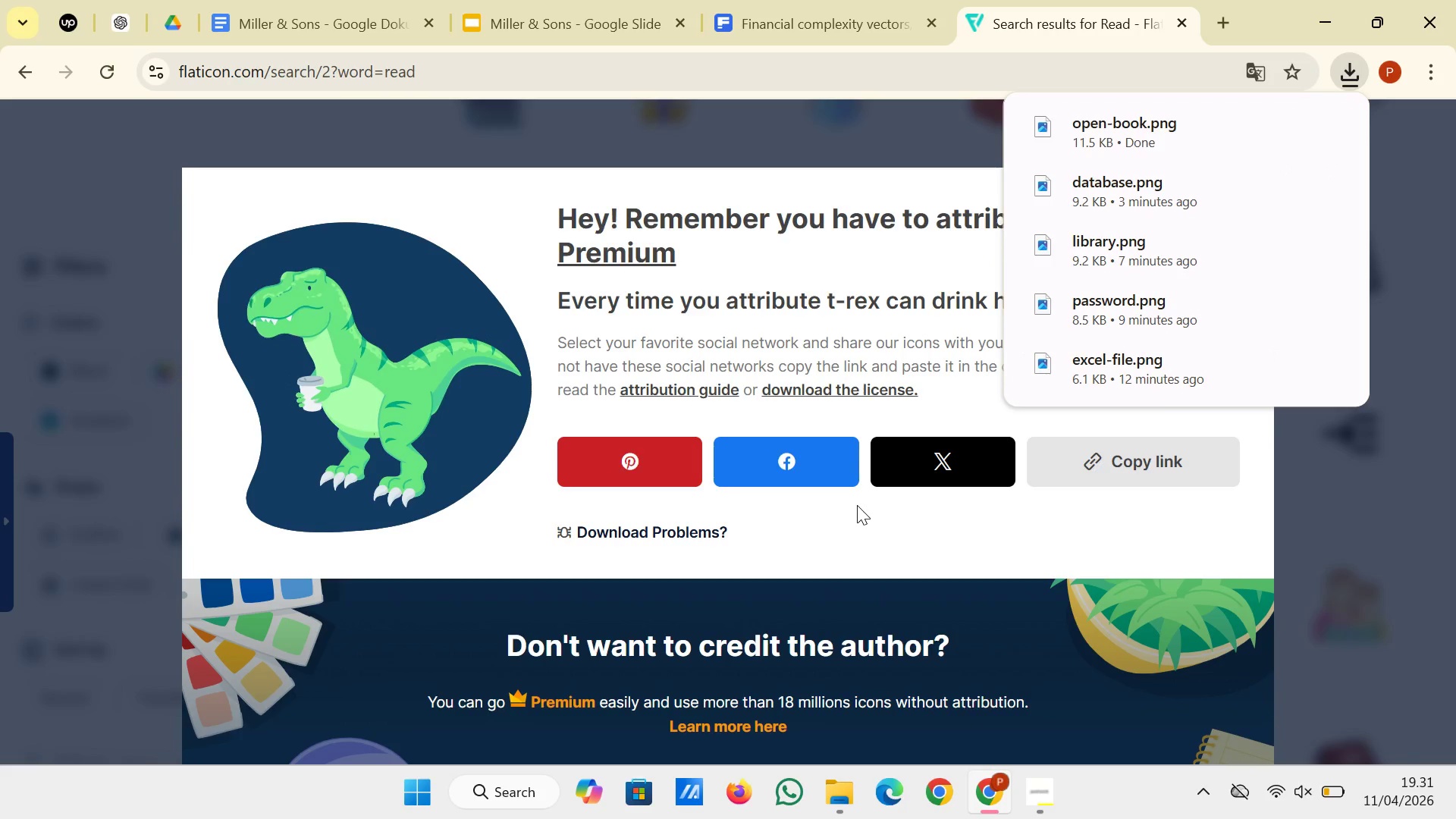 
left_click([648, 2])
 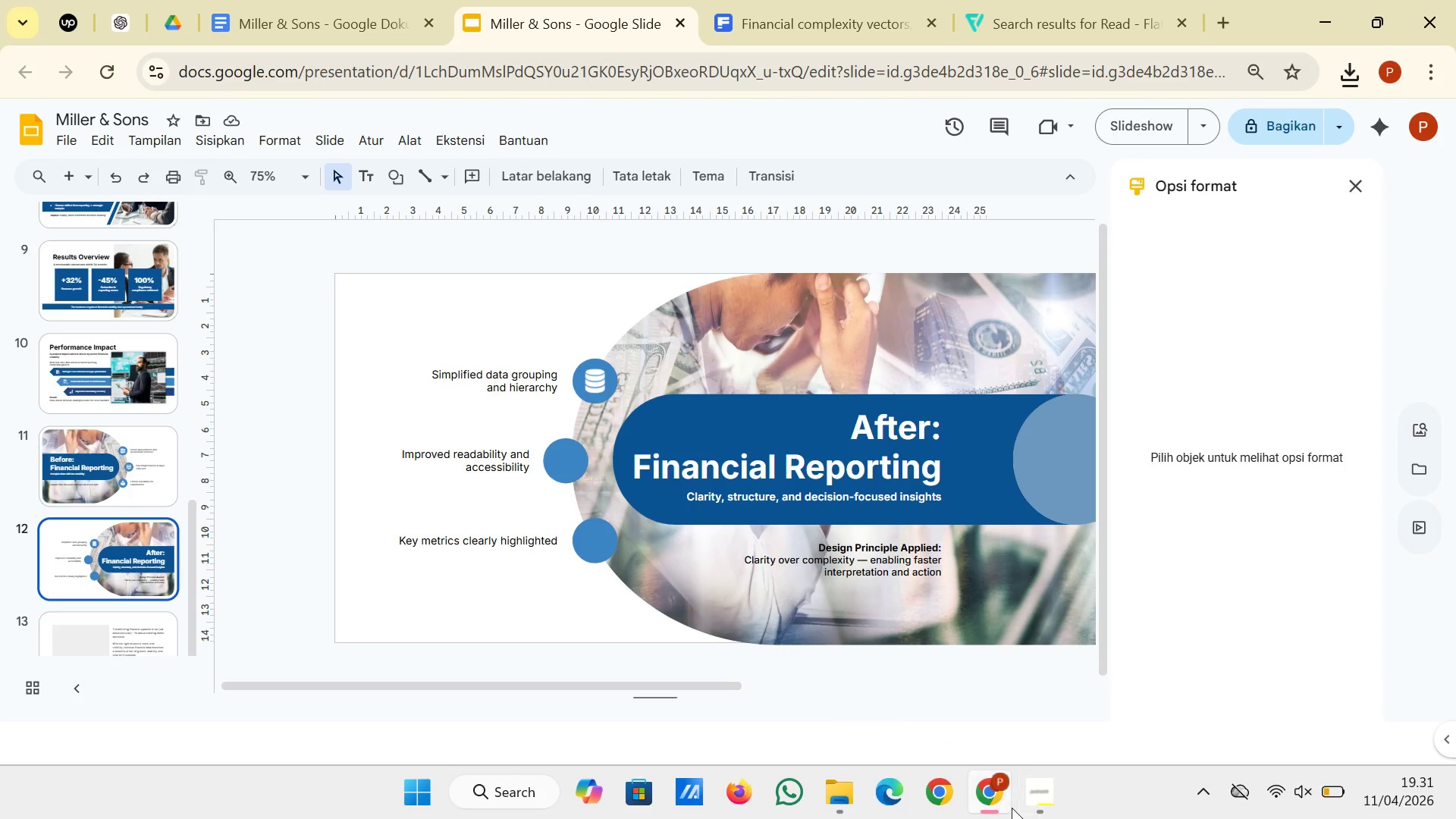 
left_click([1055, 797])